 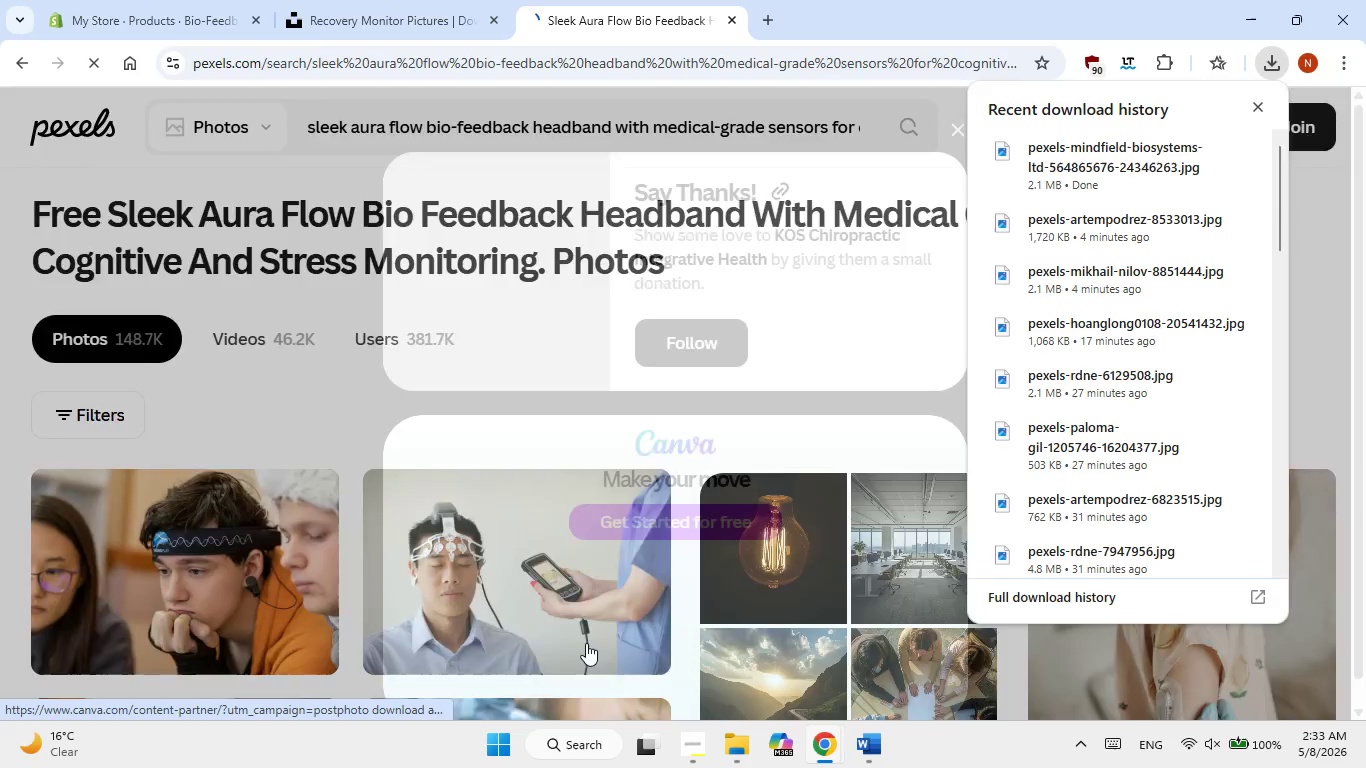 
left_click([164, 16])
 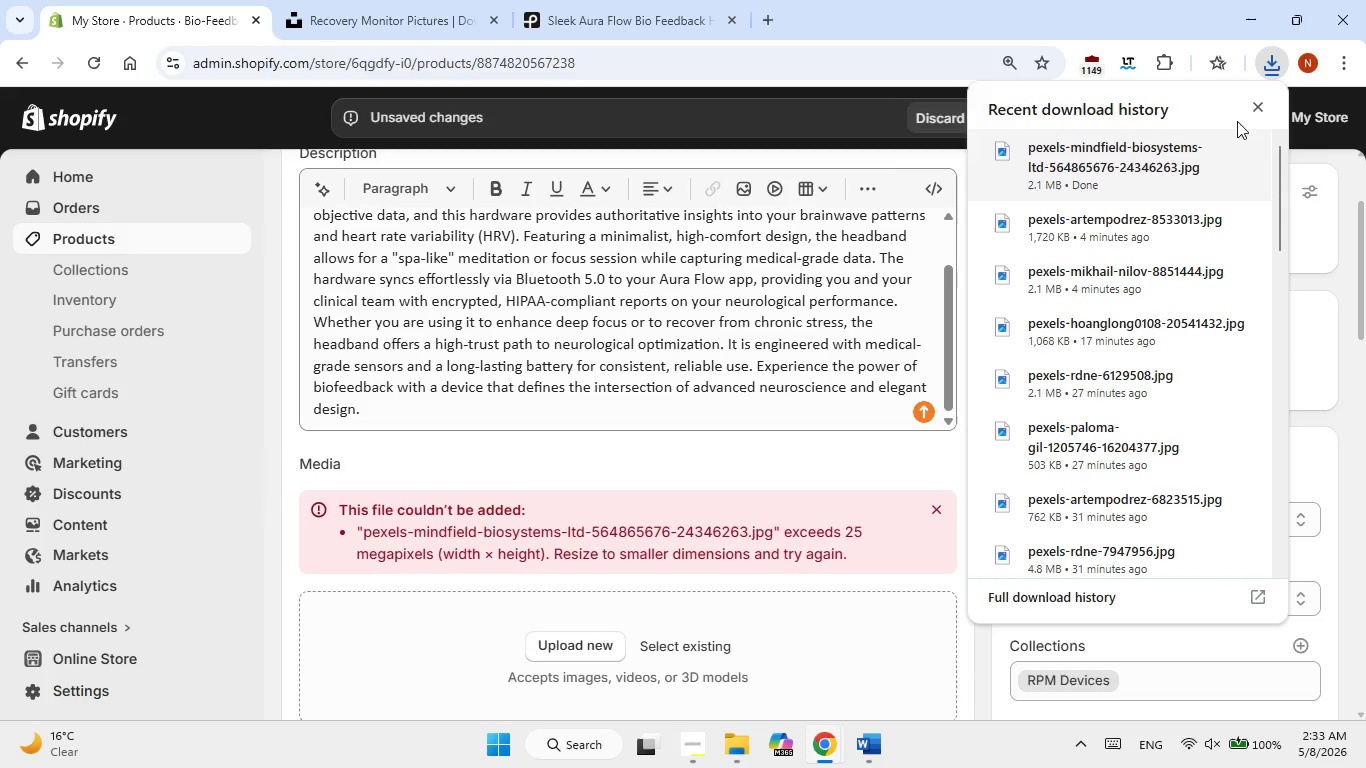 
left_click([1252, 110])
 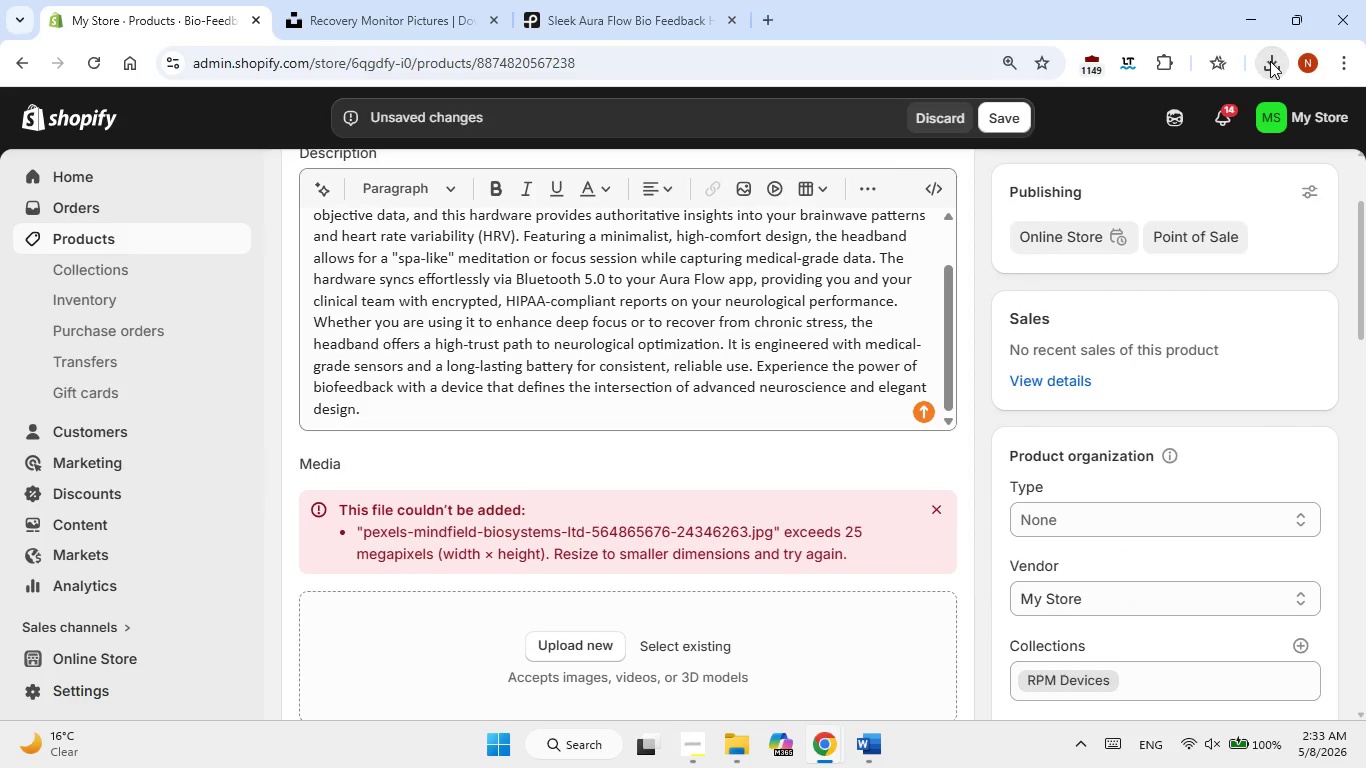 
left_click([1270, 61])
 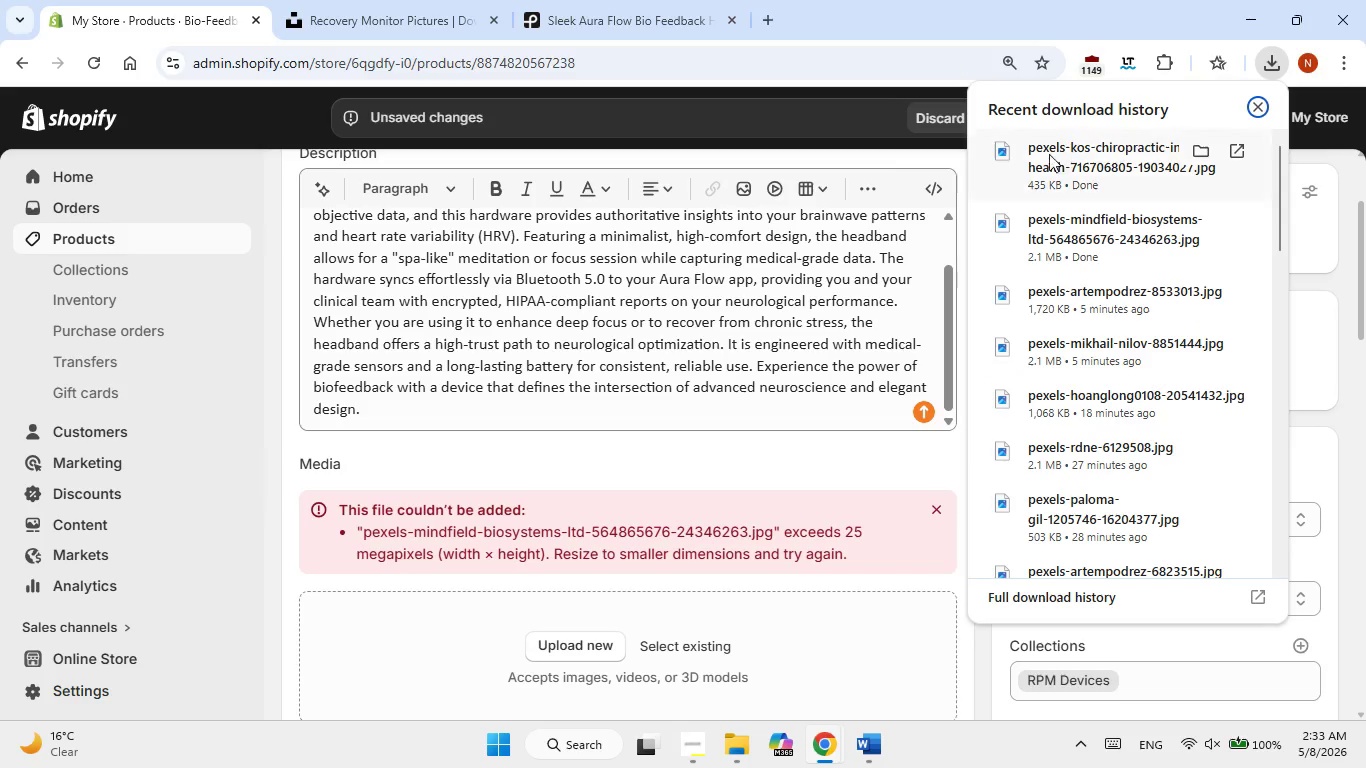 
left_click_drag(start_coordinate=[1039, 169], to_coordinate=[490, 735])
 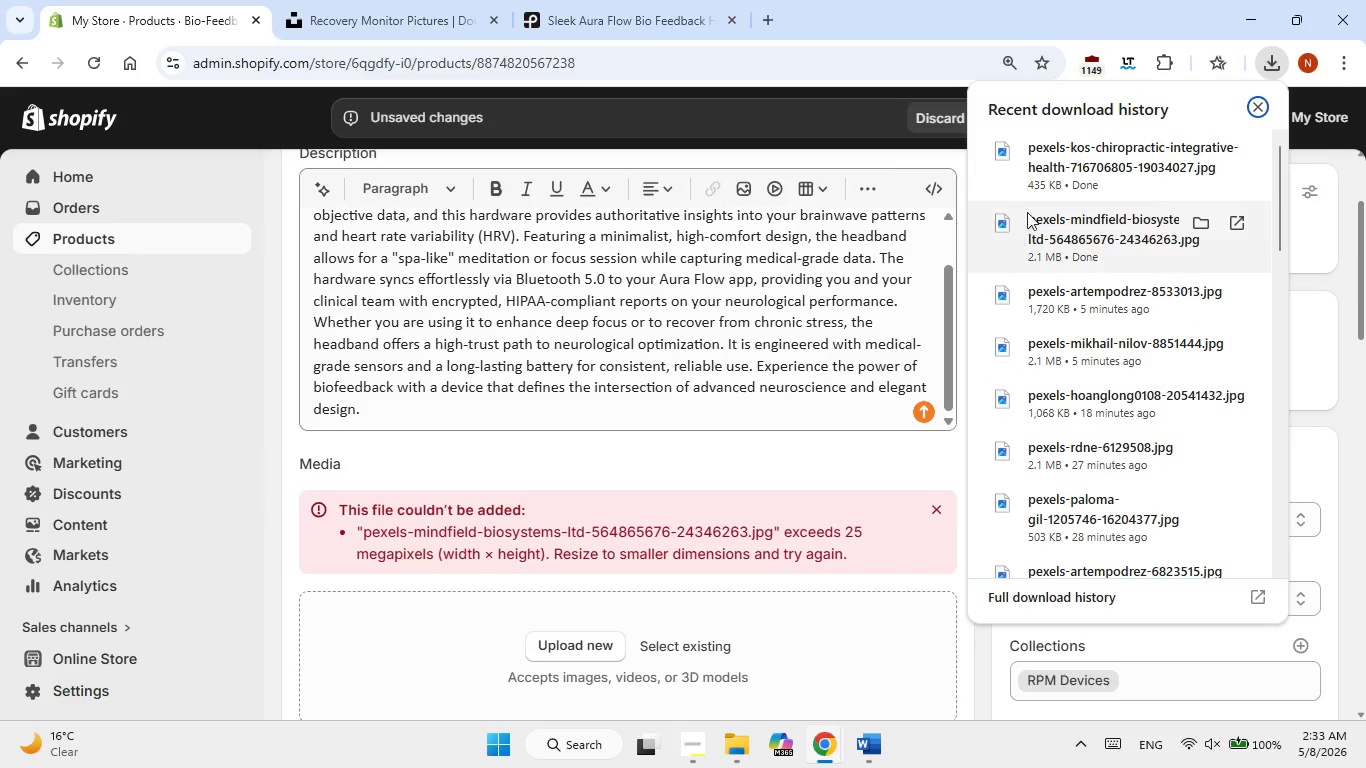 
left_click_drag(start_coordinate=[1047, 166], to_coordinate=[600, 676])
 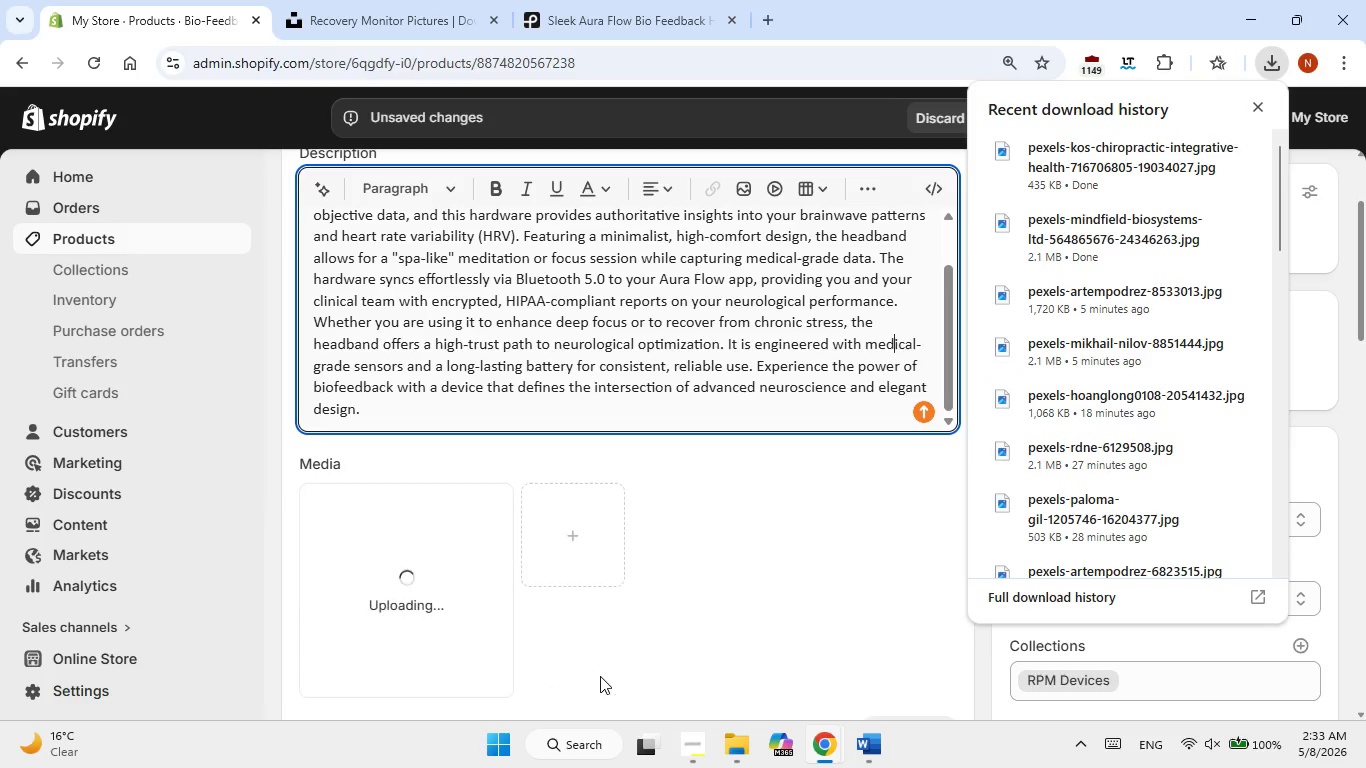 
scroll: coordinate [600, 663], scroll_direction: down, amount: 1.0
 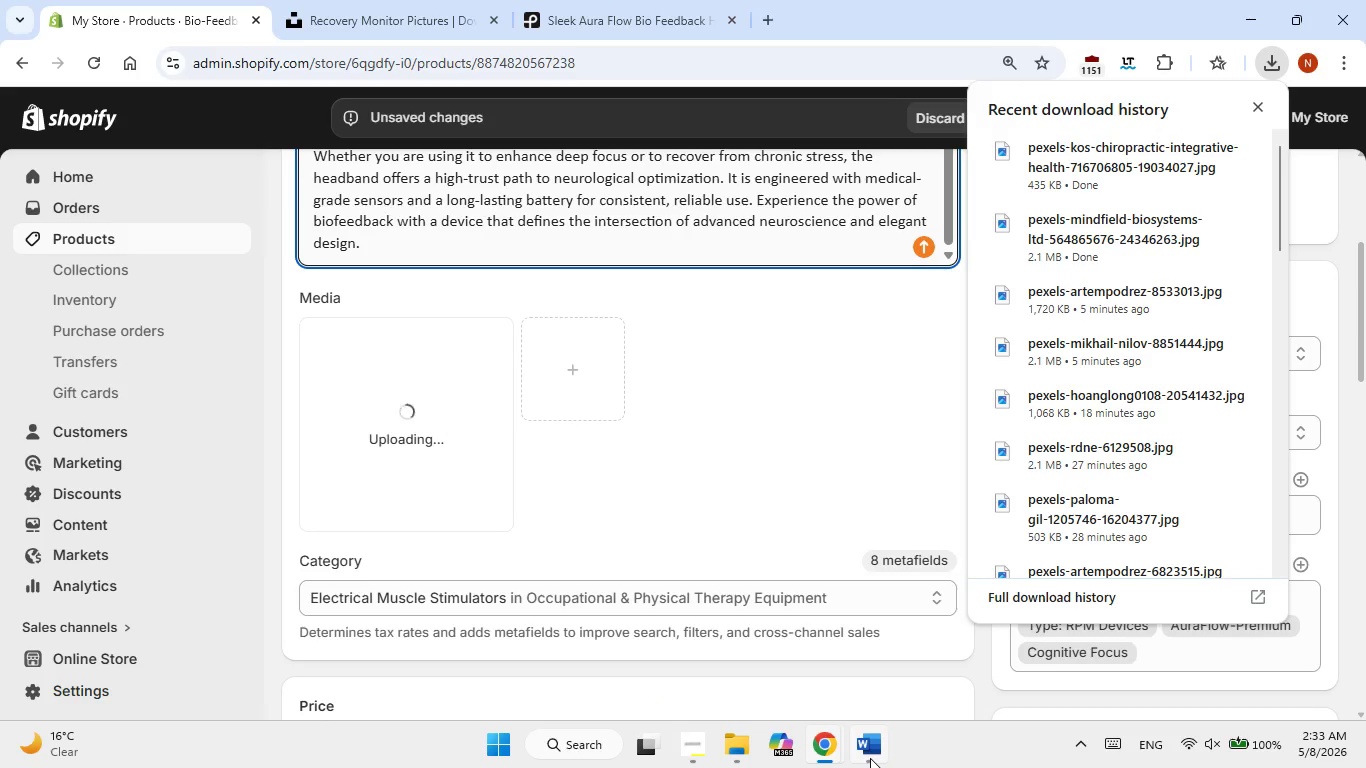 
left_click([870, 758])
 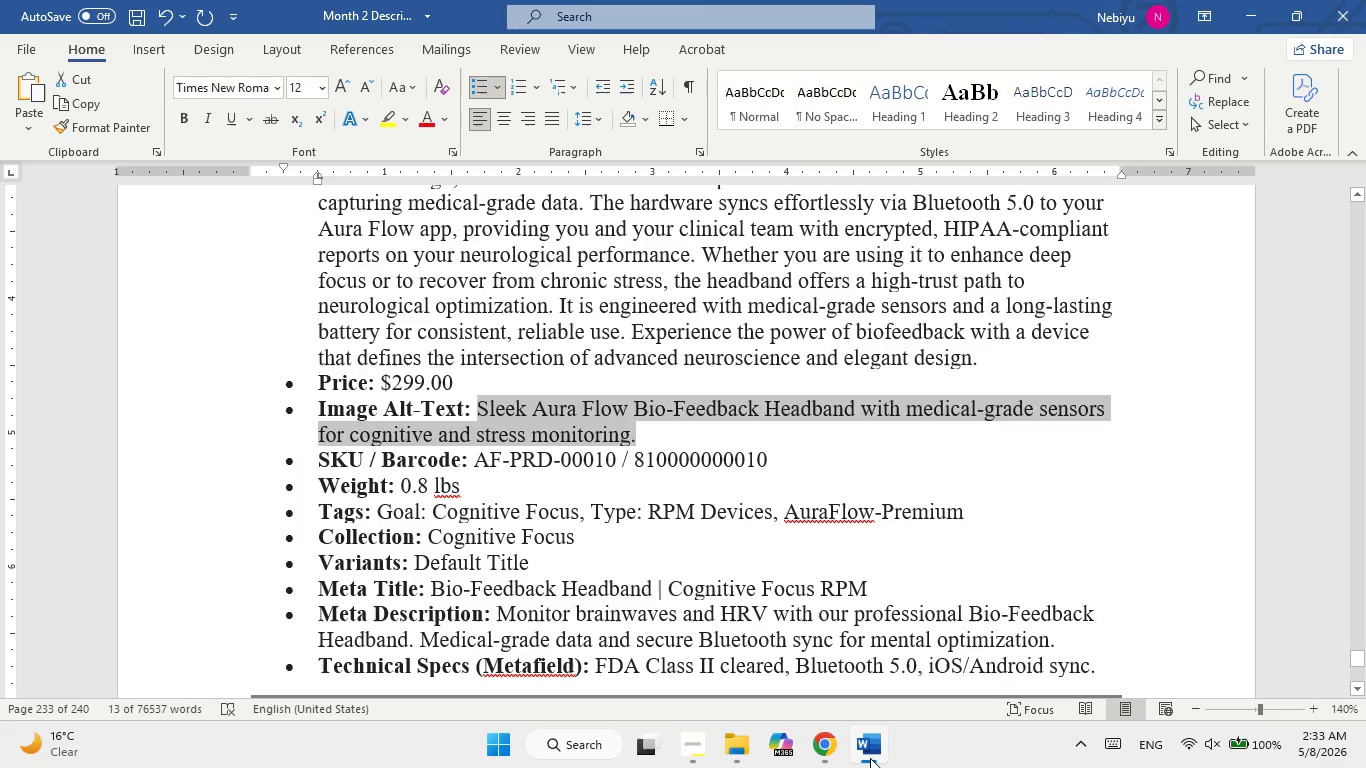 
wait(9.25)
 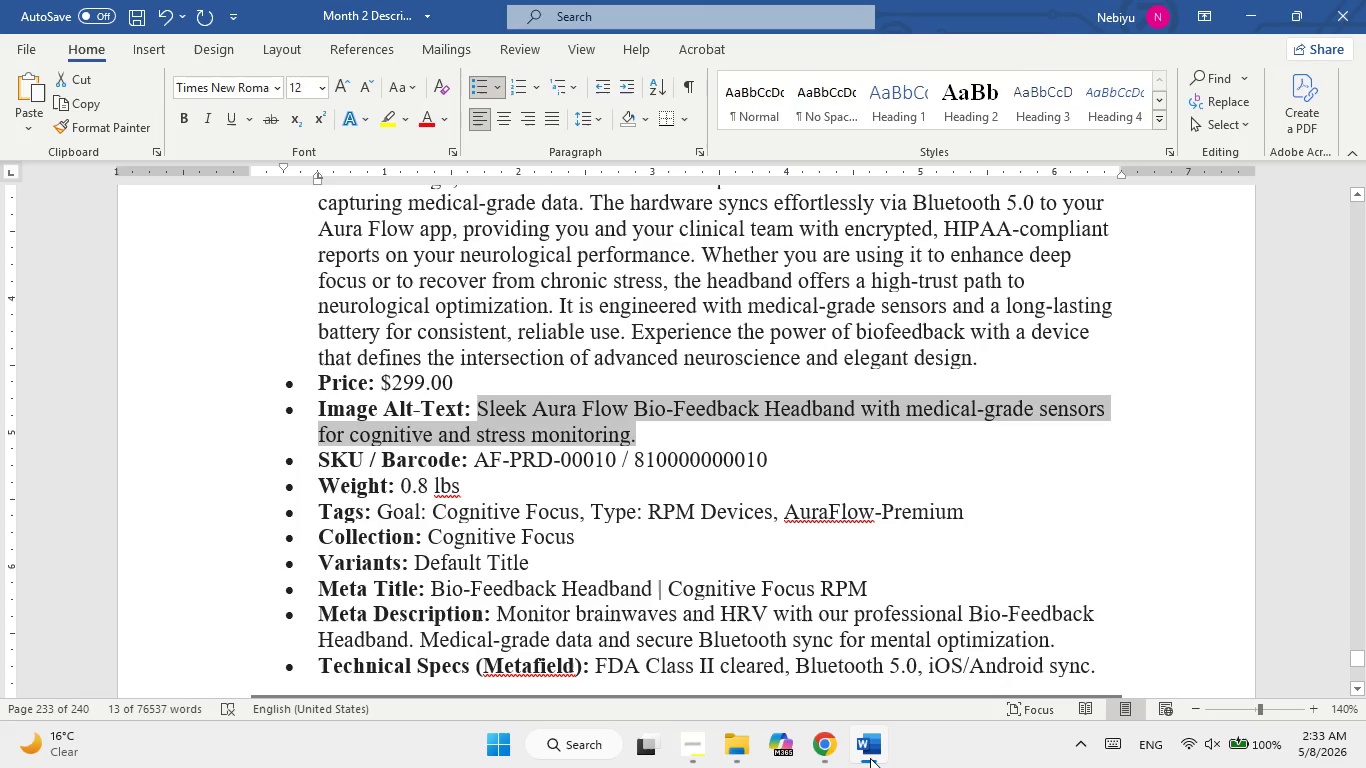 
left_click([884, 753])
 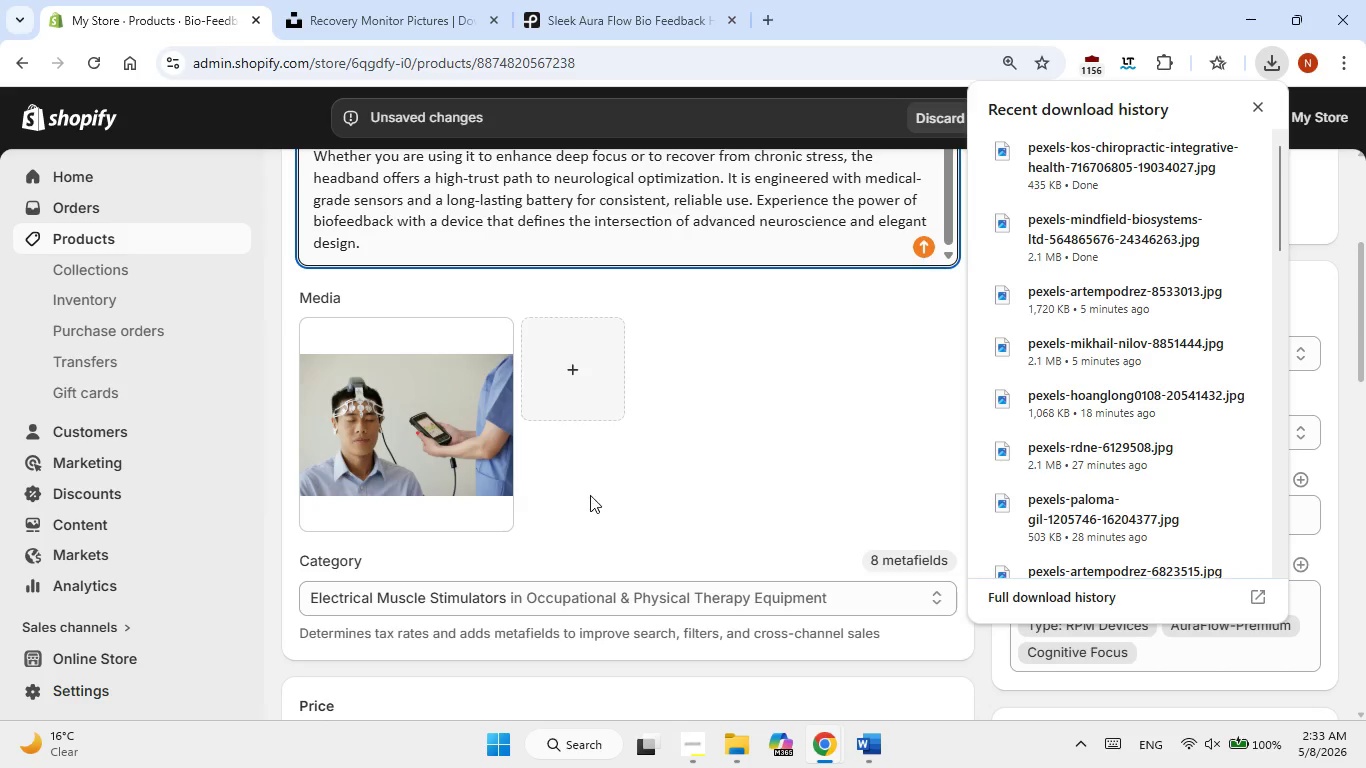 
left_click([425, 433])
 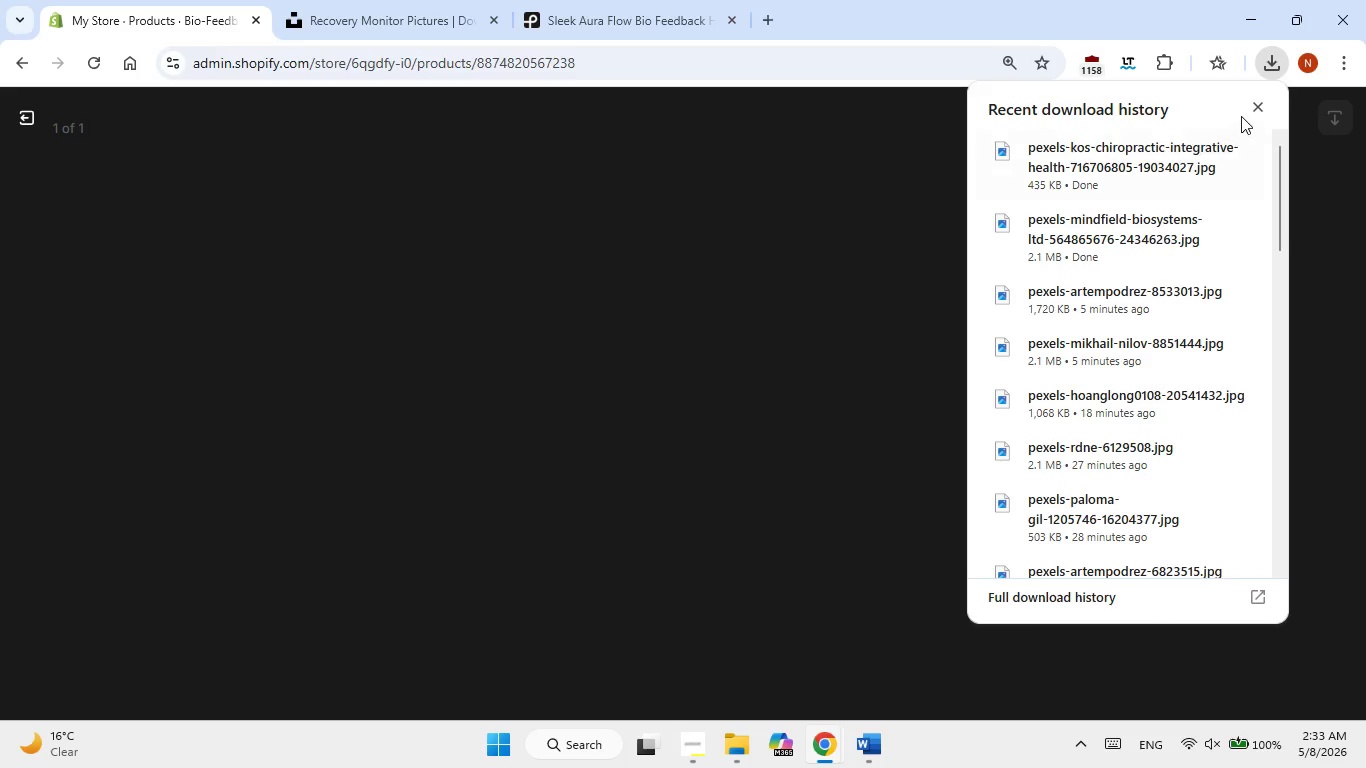 
left_click([1267, 105])
 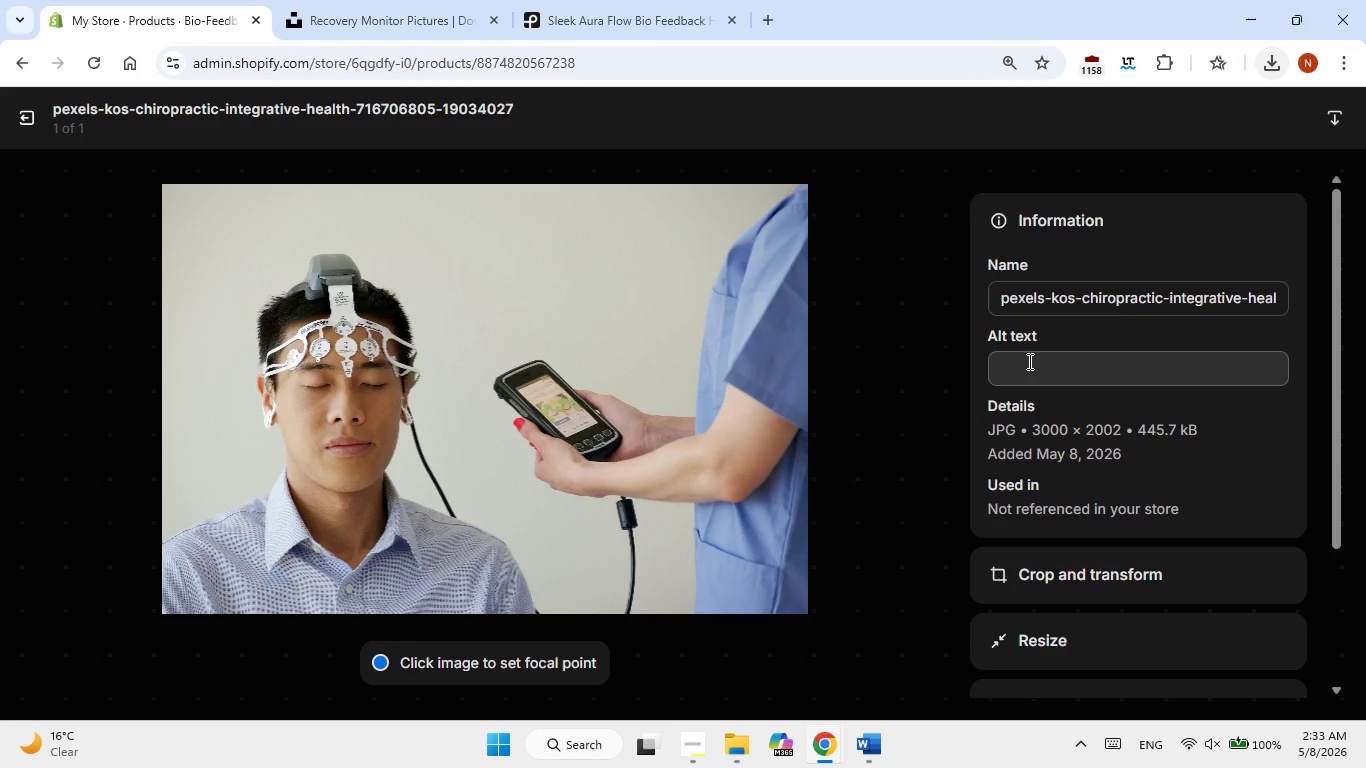 
left_click([1028, 369])
 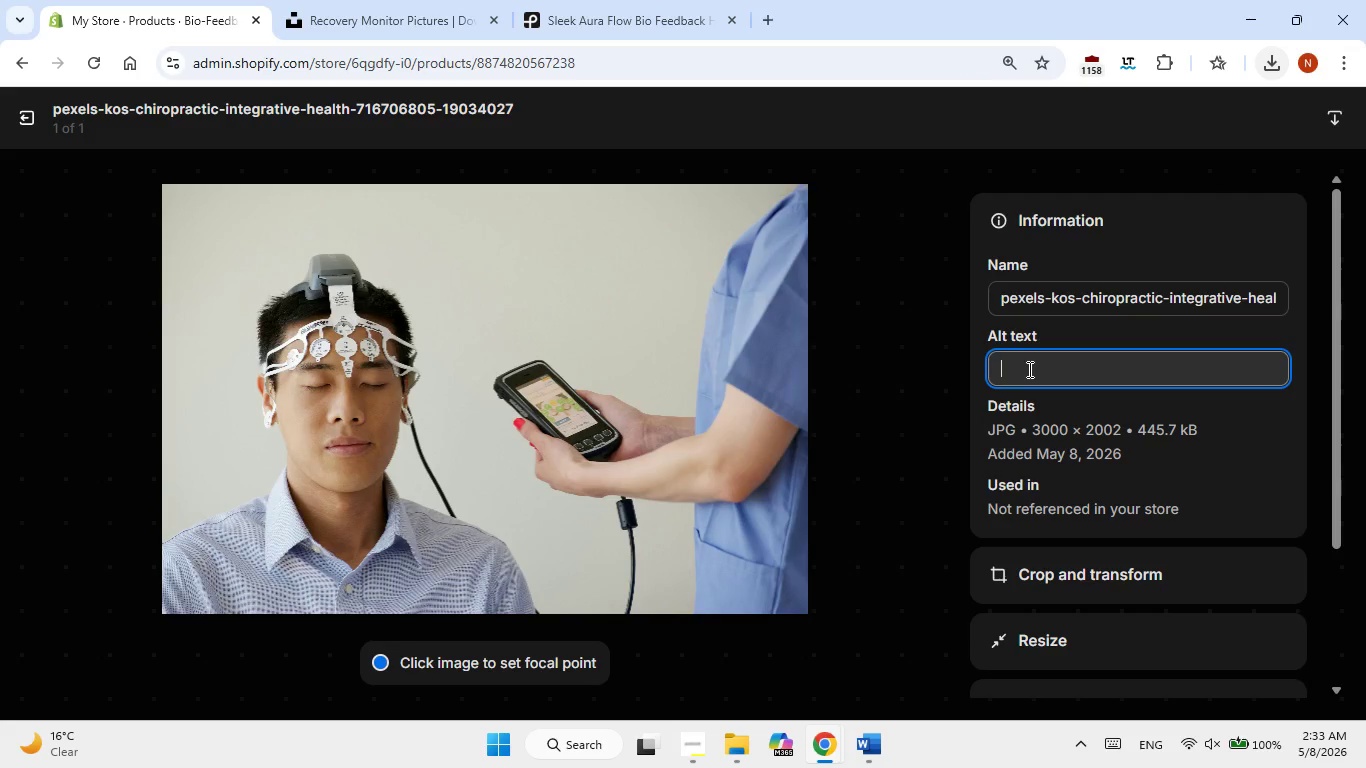 
right_click([1028, 369])
 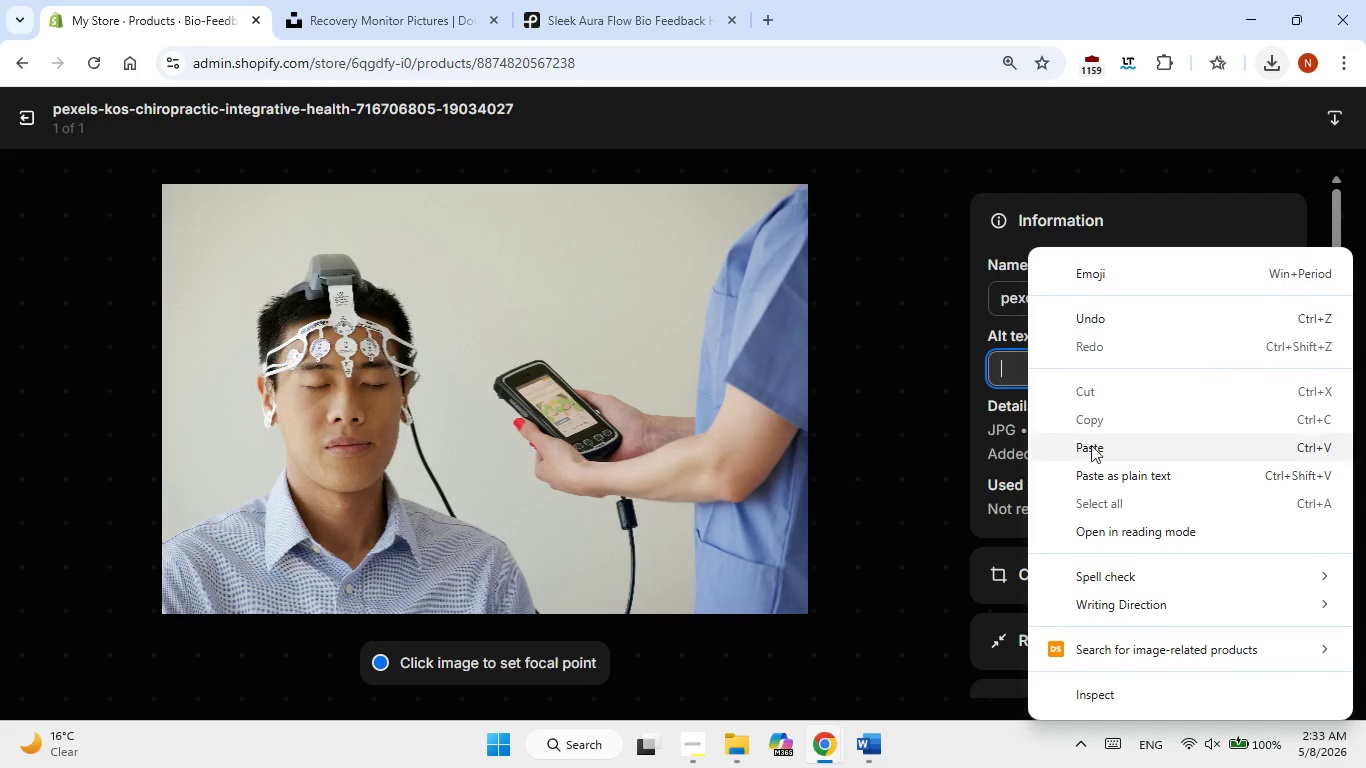 
left_click([1093, 458])
 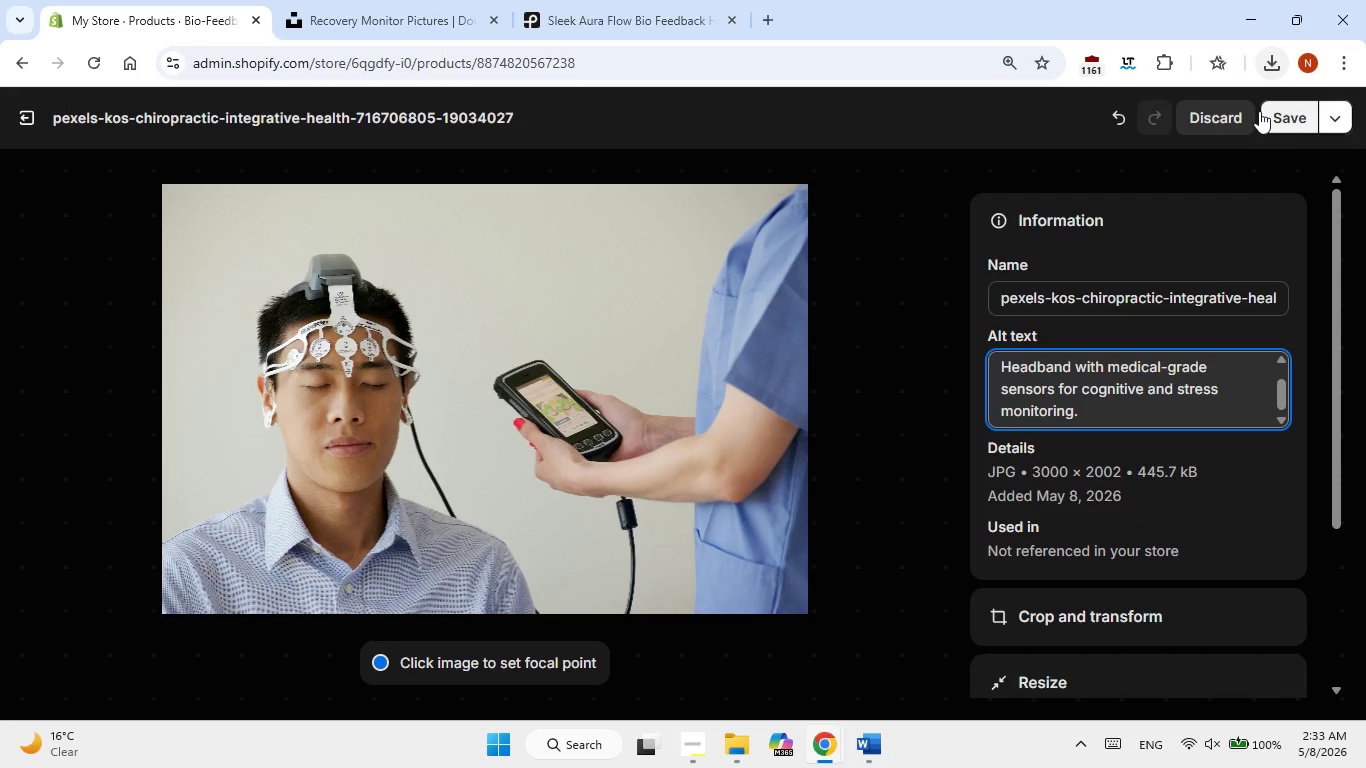 
left_click([1286, 118])
 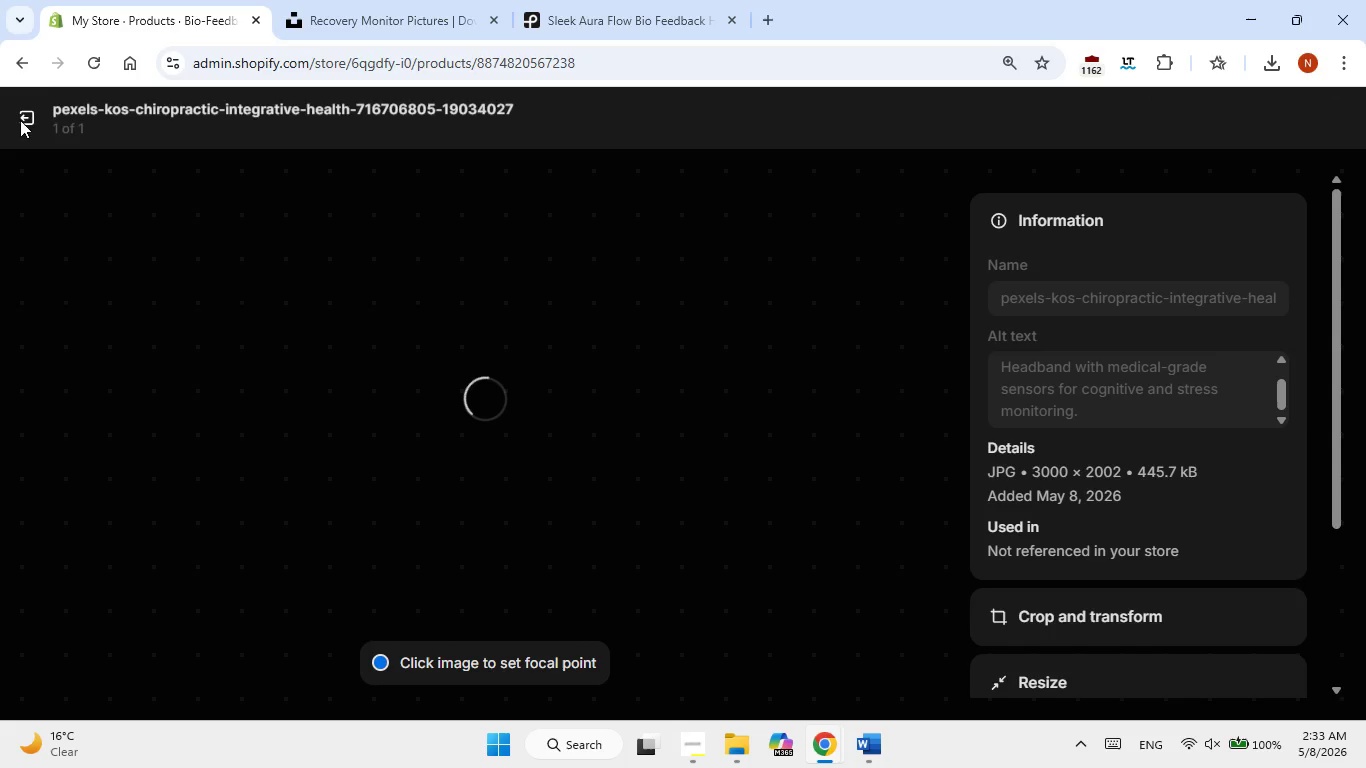 
left_click([20, 120])
 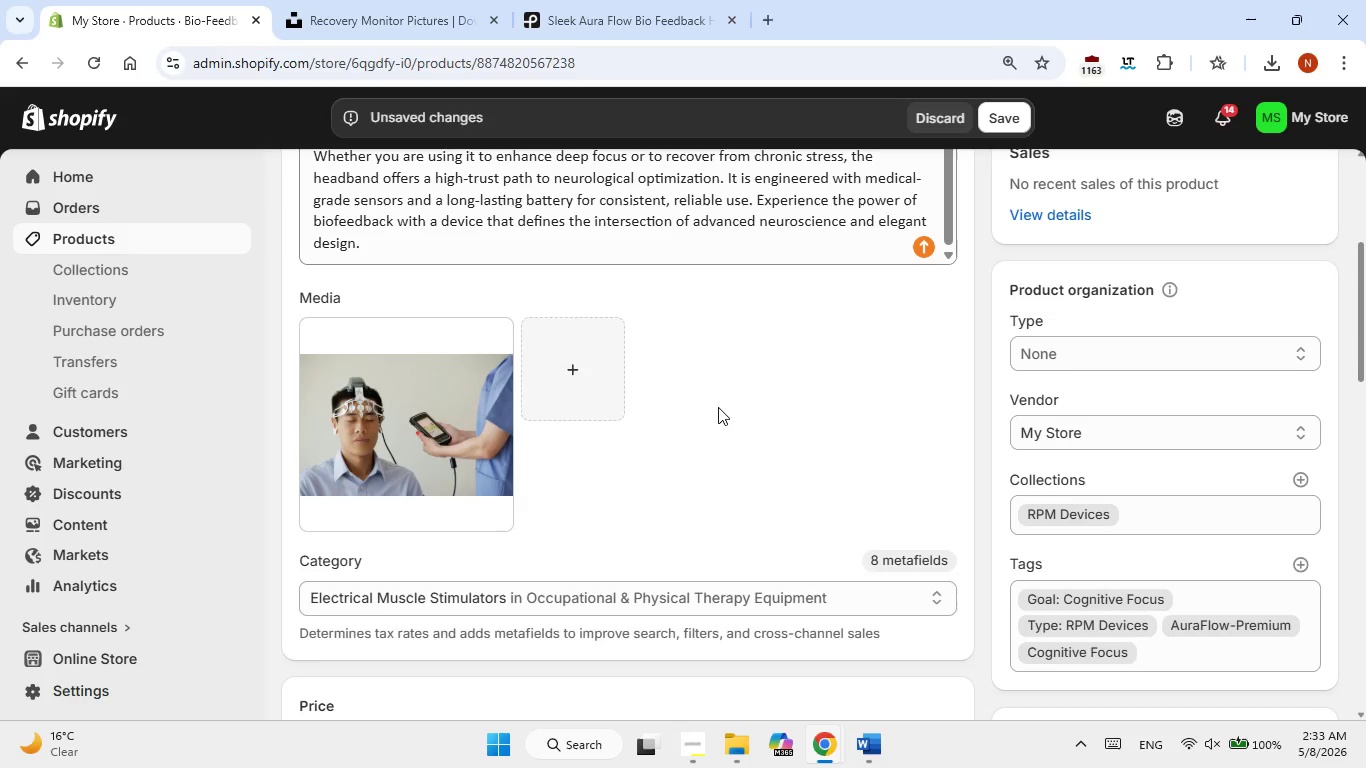 
scroll: coordinate [718, 407], scroll_direction: down, amount: 4.0
 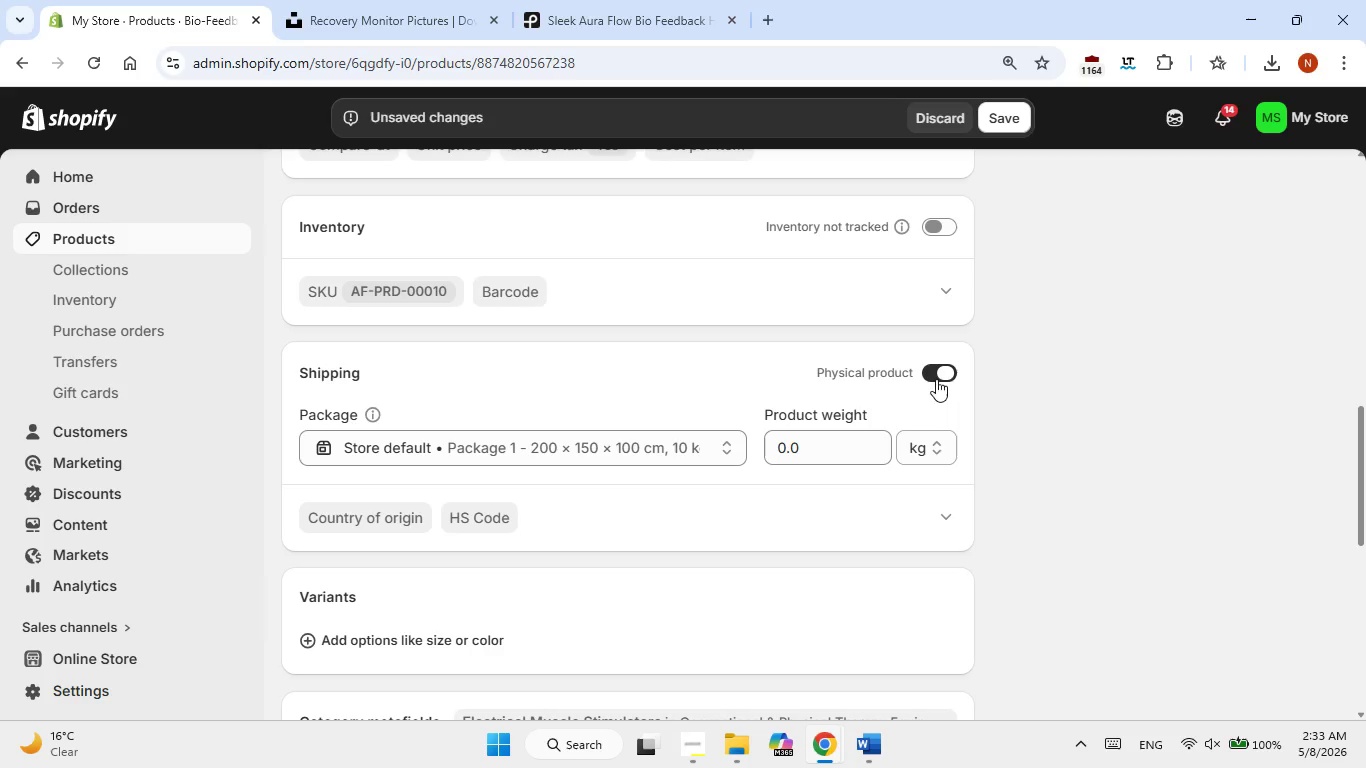 
left_click([941, 375])
 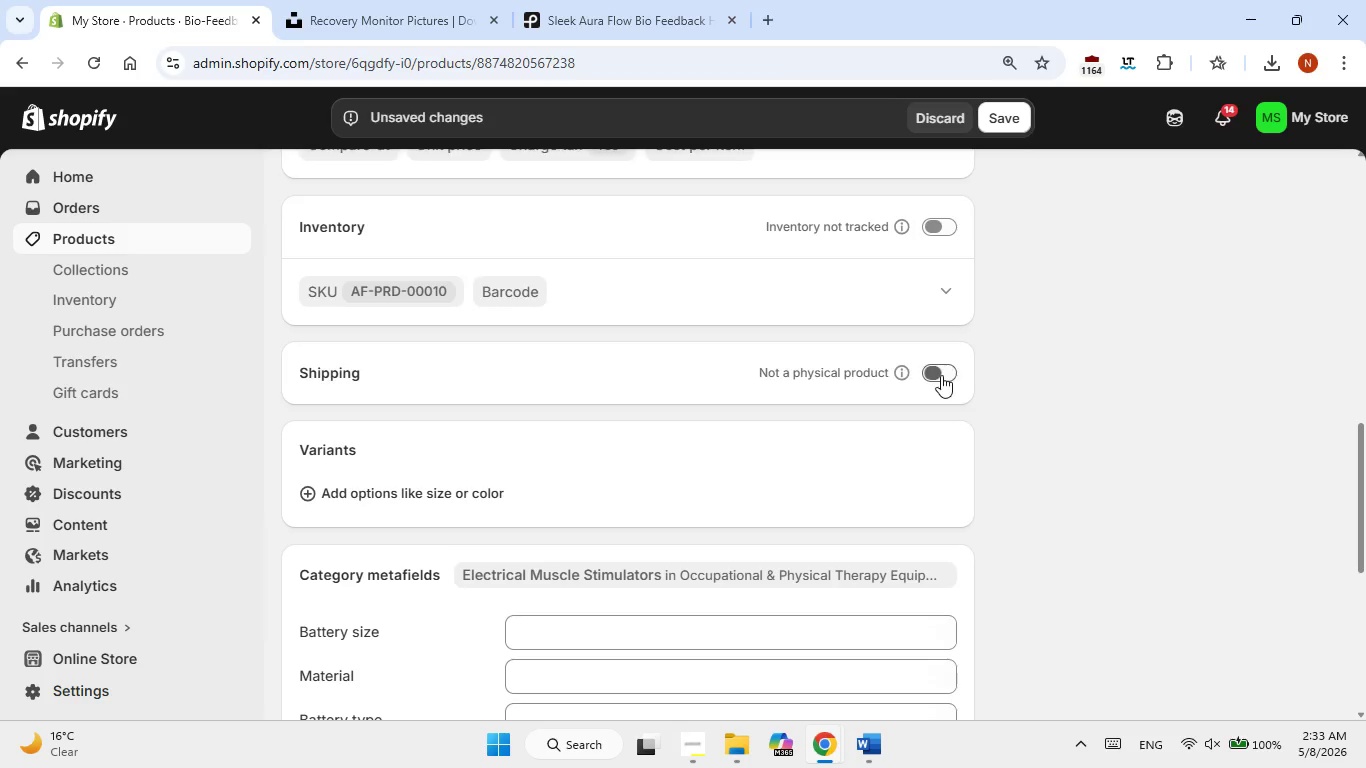 
scroll: coordinate [942, 380], scroll_direction: down, amount: 4.0
 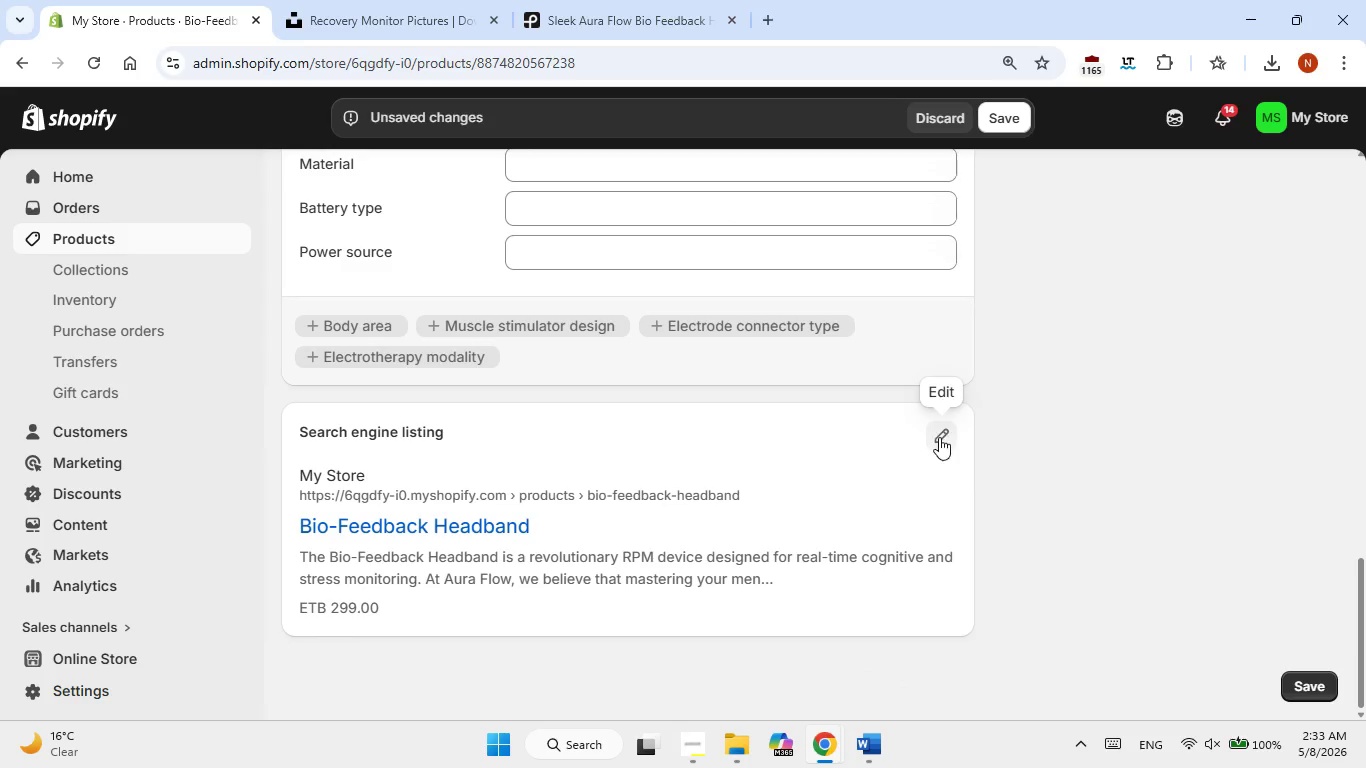 
left_click([939, 437])
 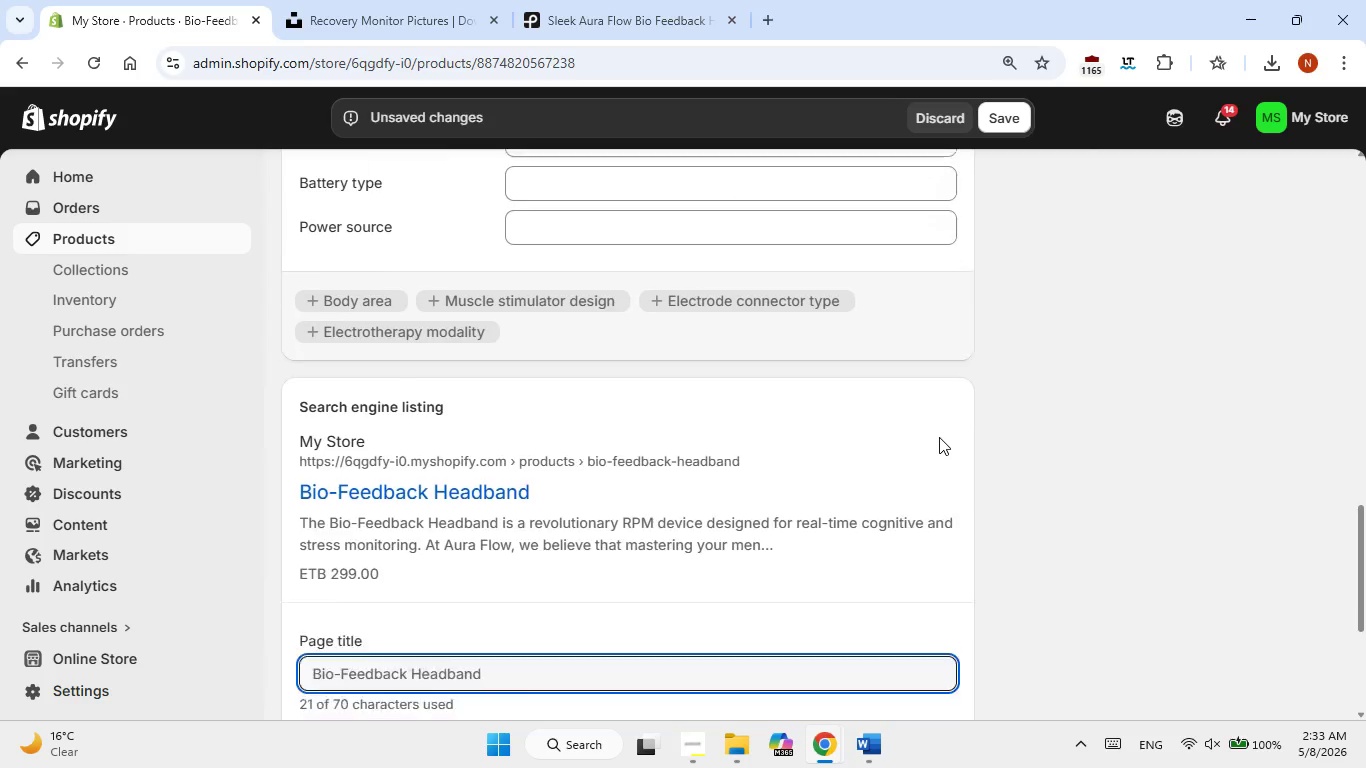 
scroll: coordinate [939, 437], scroll_direction: down, amount: 2.0
 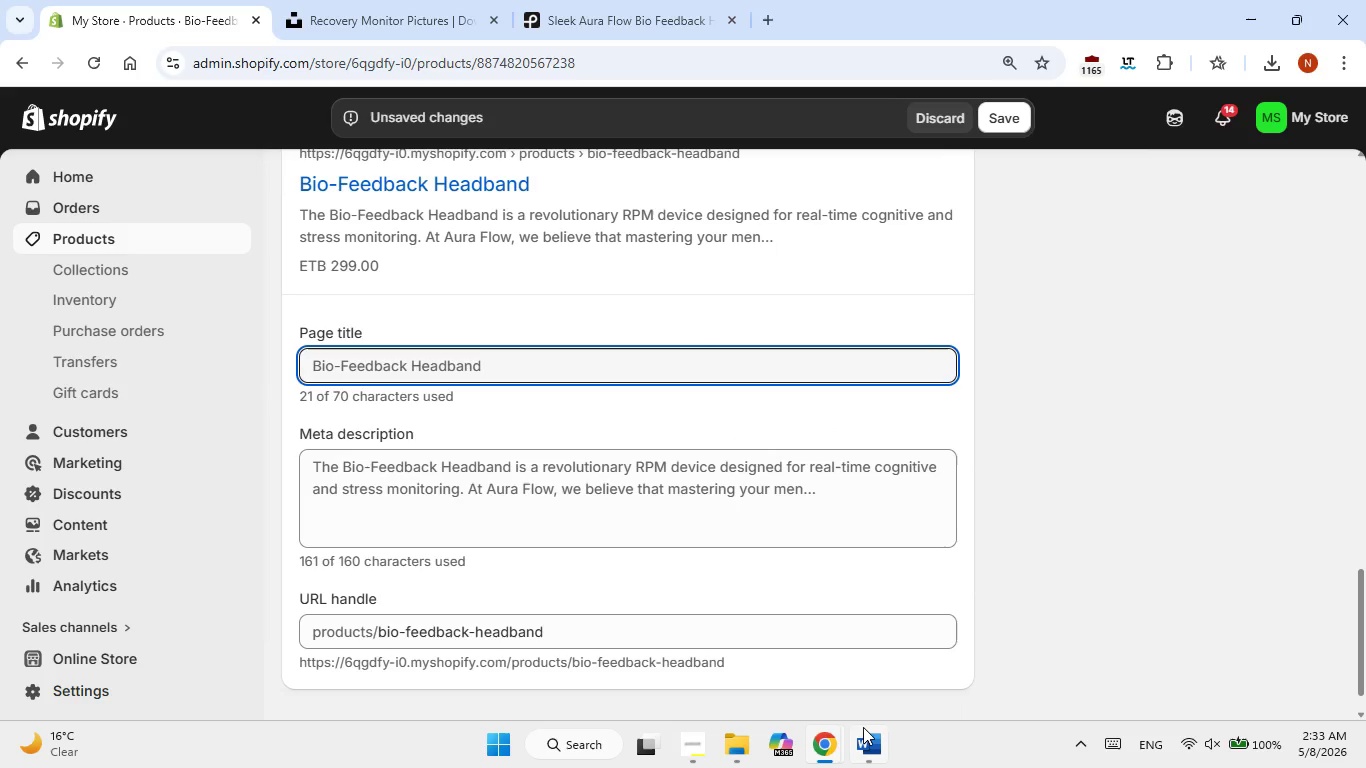 
left_click([863, 736])
 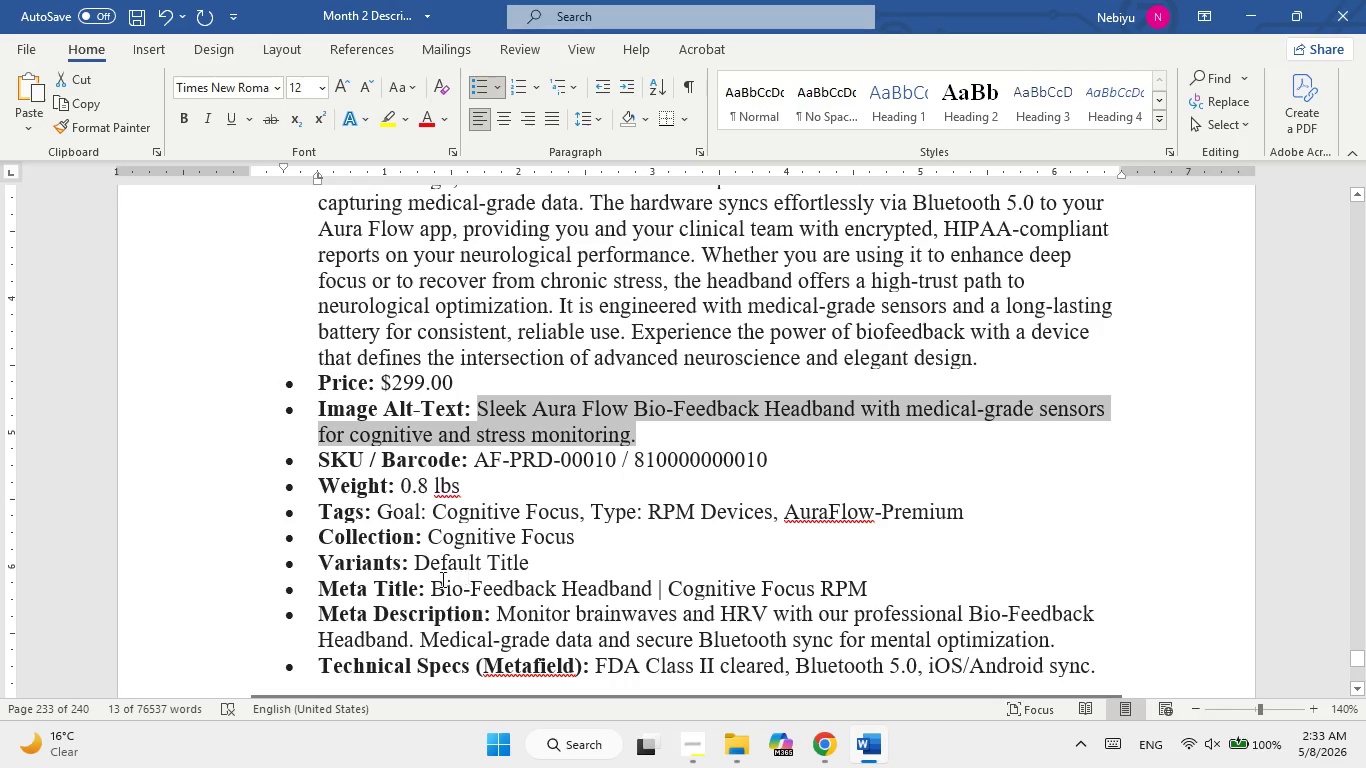 
left_click_drag(start_coordinate=[441, 585], to_coordinate=[861, 585])
 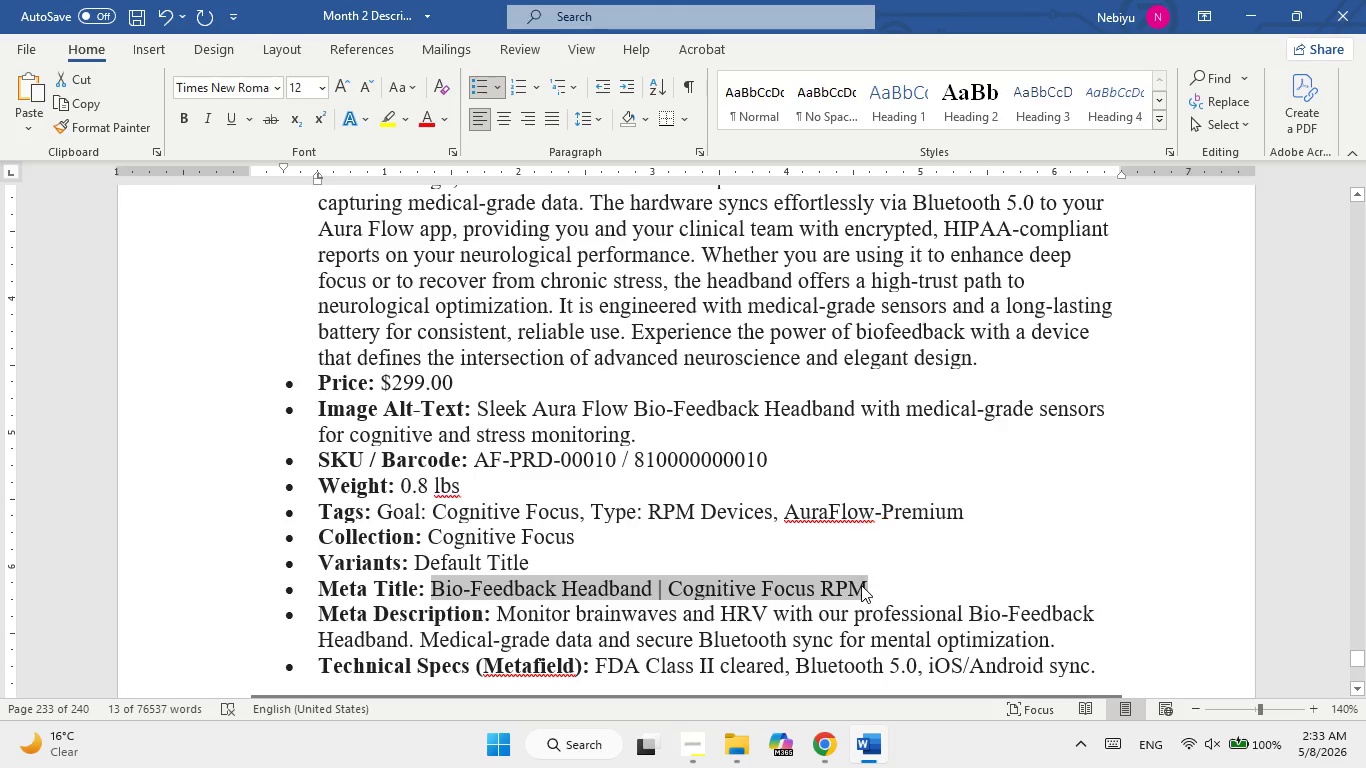 
right_click([861, 585])
 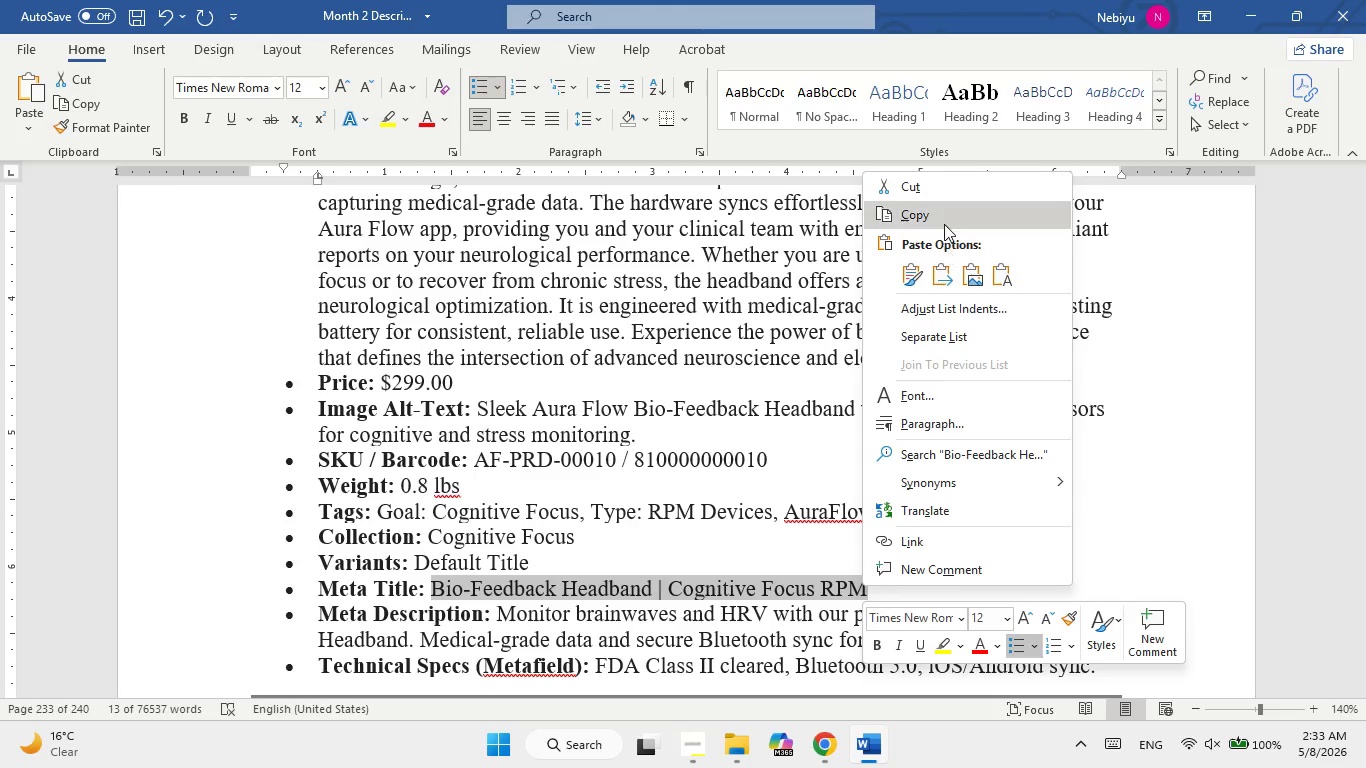 
left_click([944, 215])
 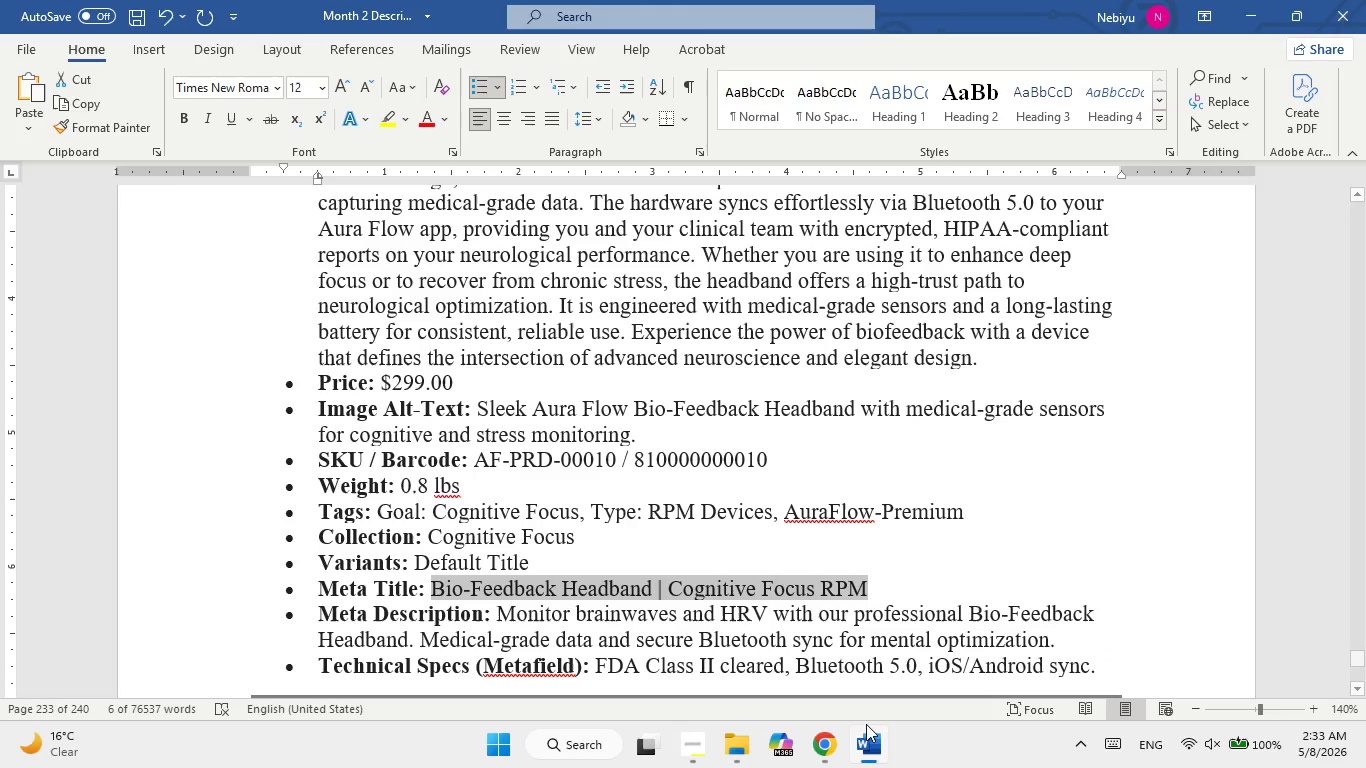 
left_click([857, 736])
 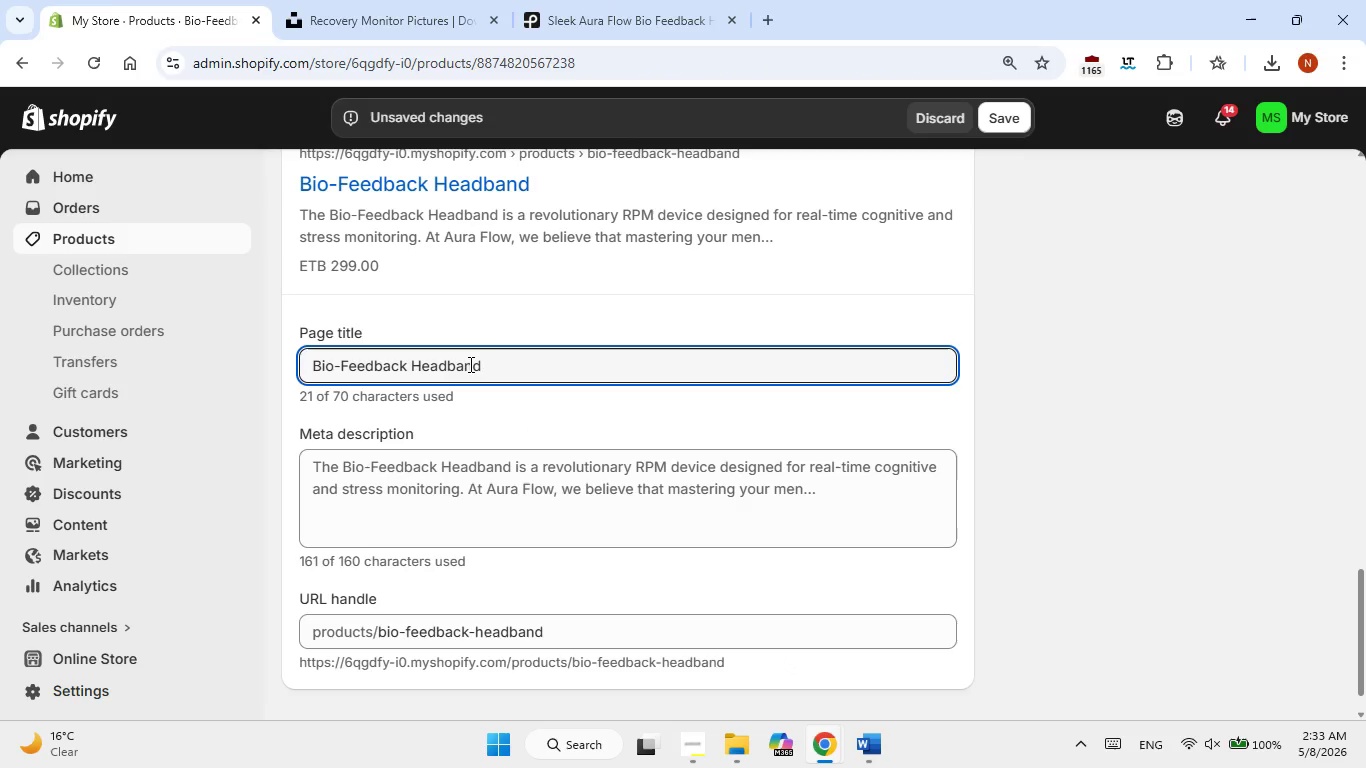 
double_click([469, 364])
 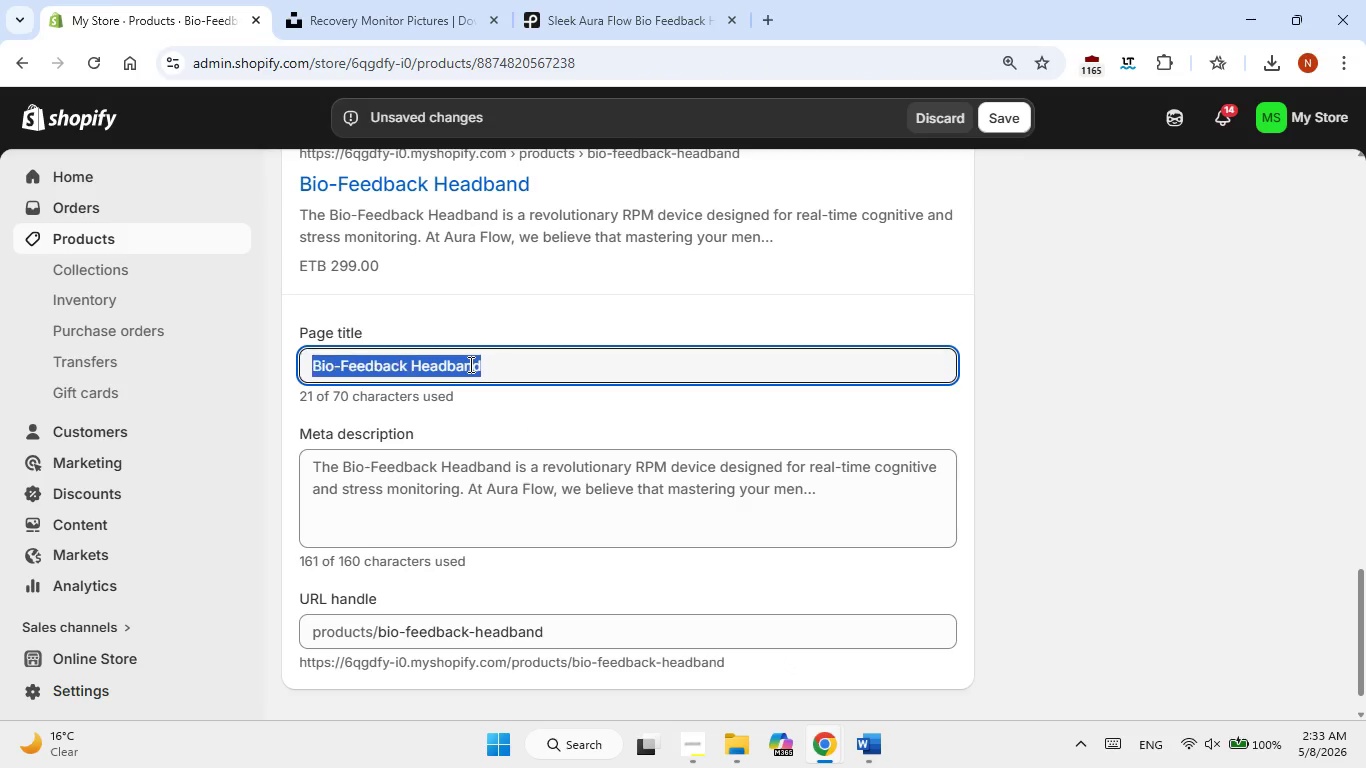 
triple_click([469, 364])
 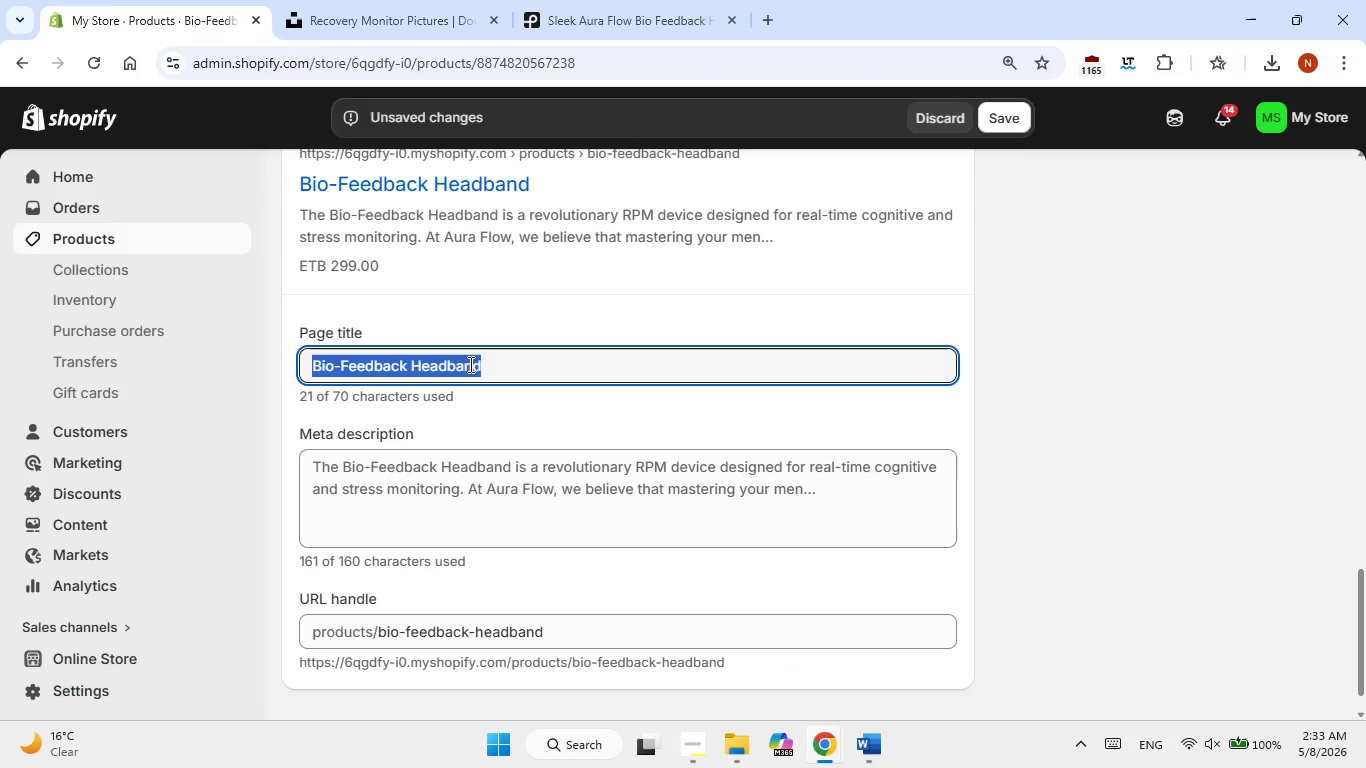 
right_click([469, 364])
 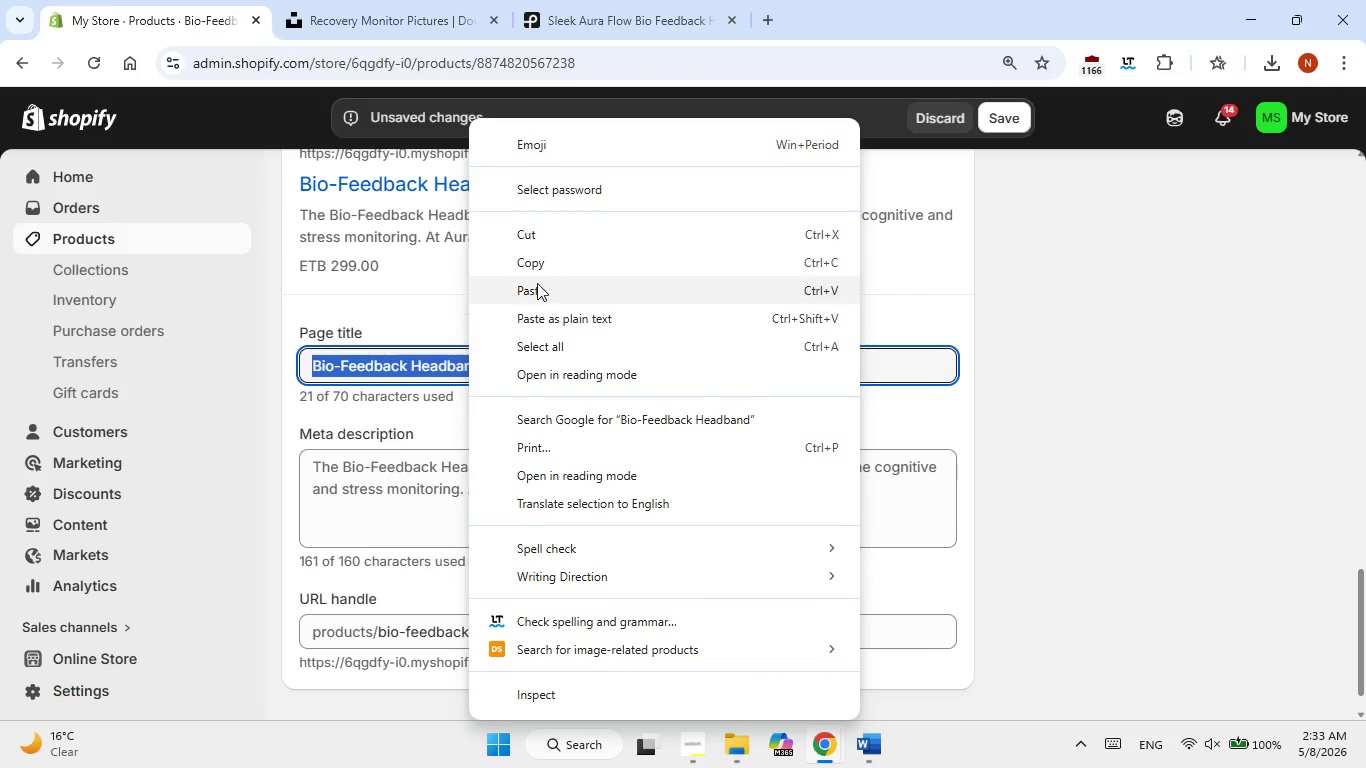 
left_click([537, 283])
 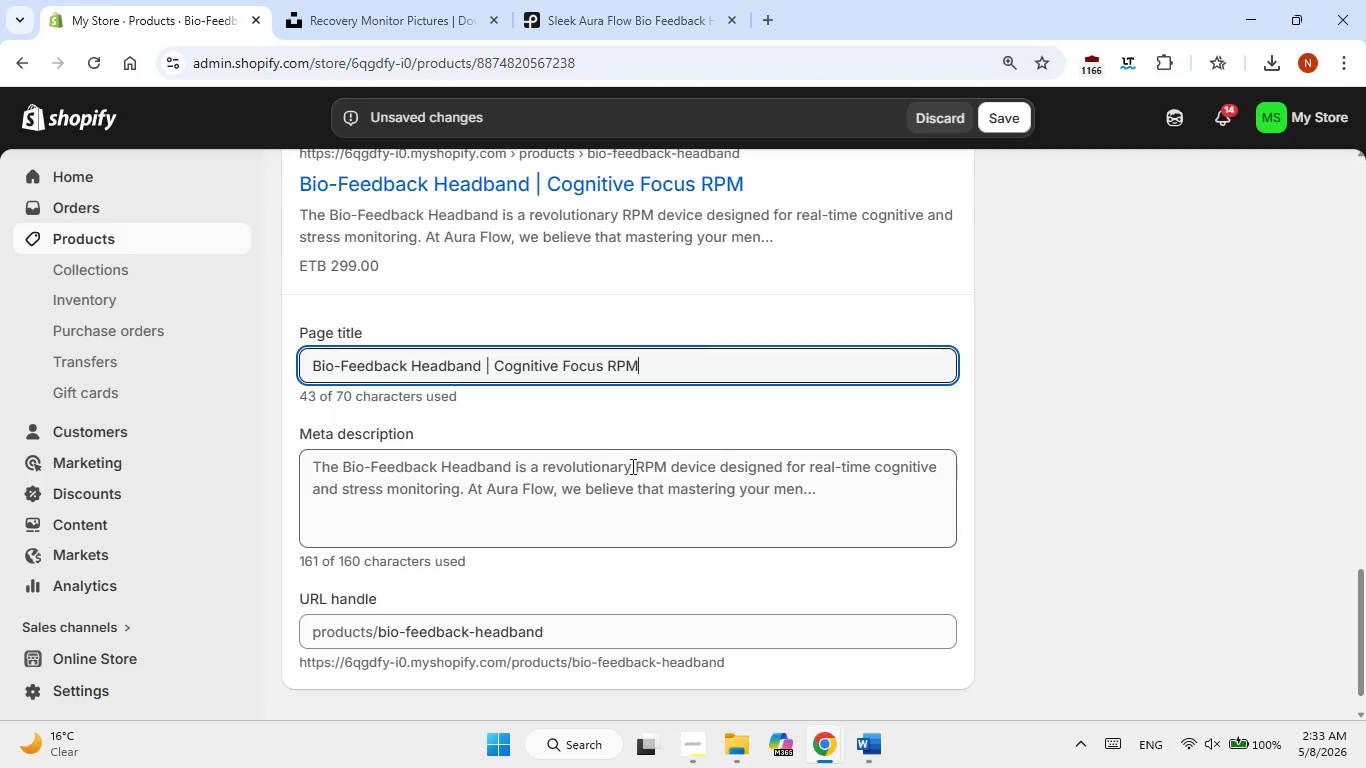 
left_click([631, 466])
 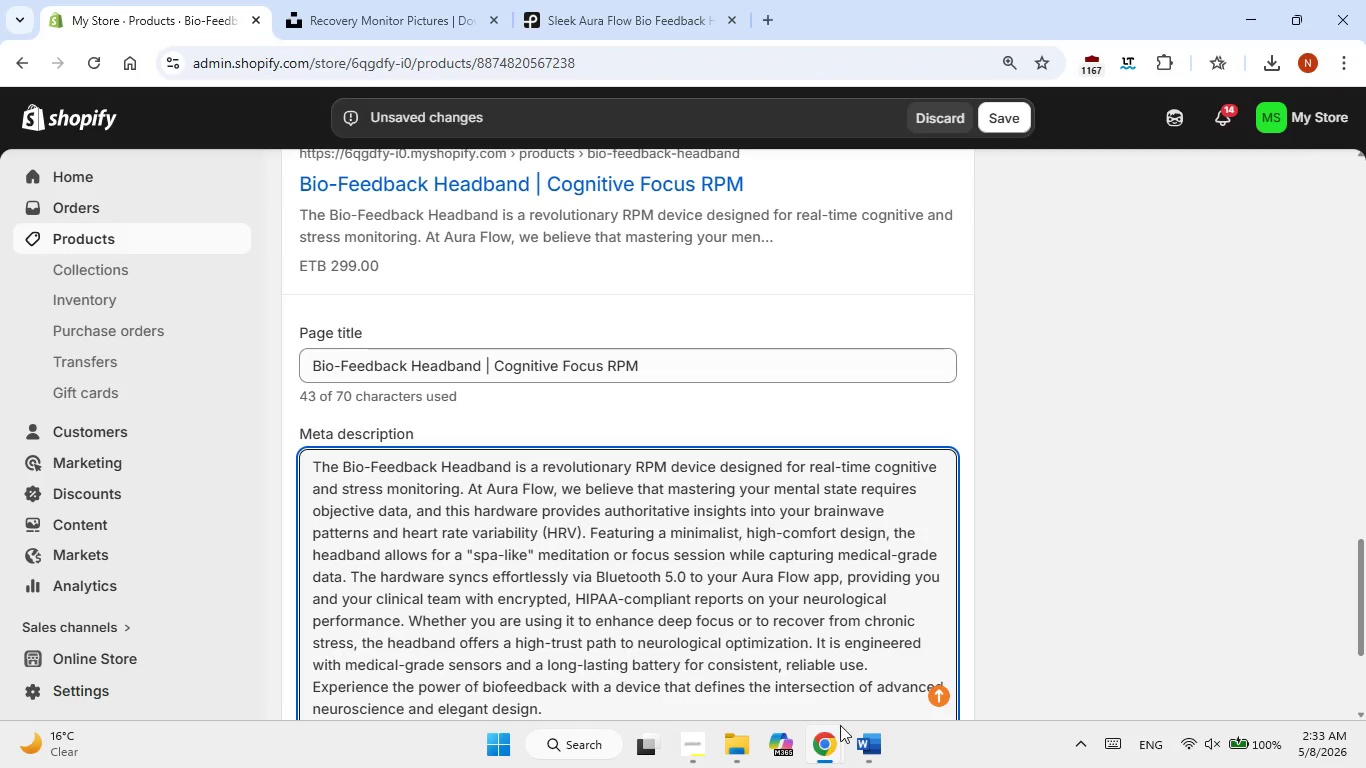 
left_click([859, 741])
 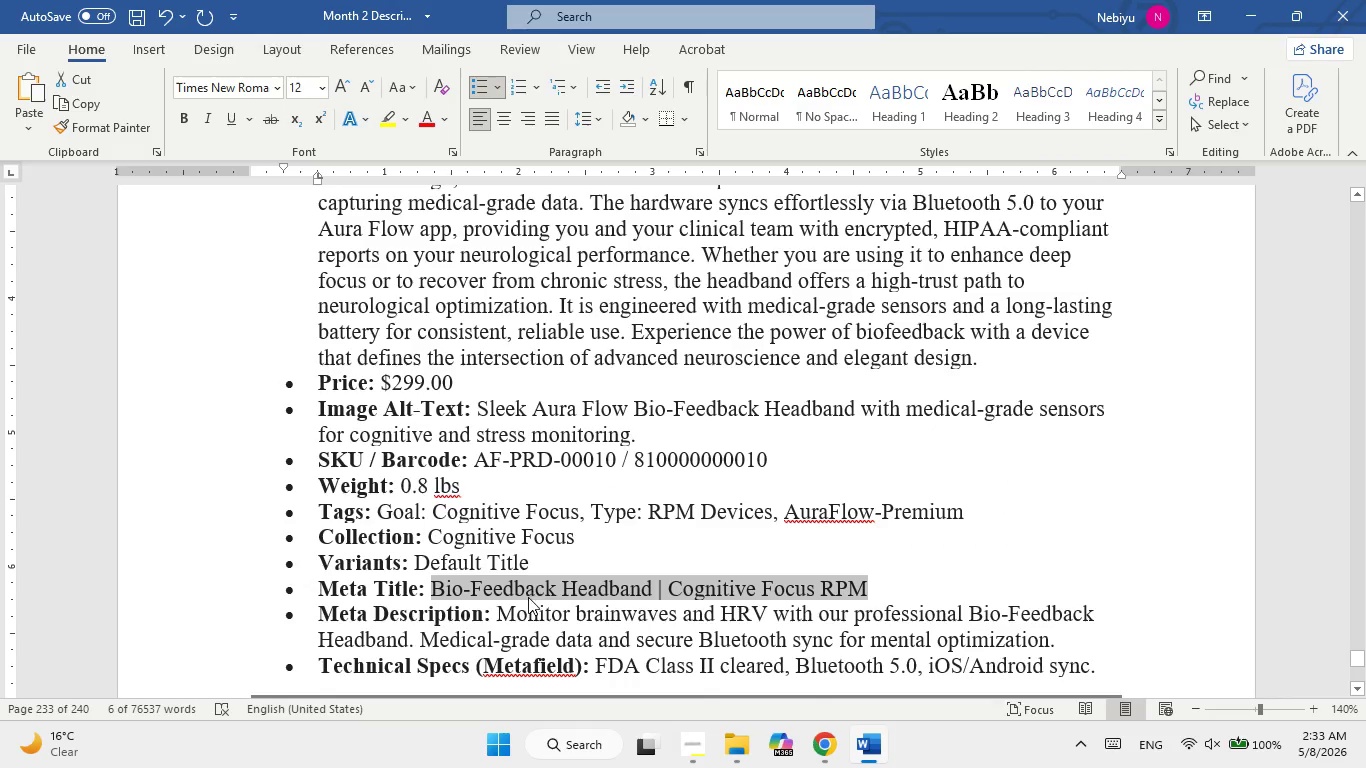 
left_click_drag(start_coordinate=[522, 602], to_coordinate=[1062, 644])
 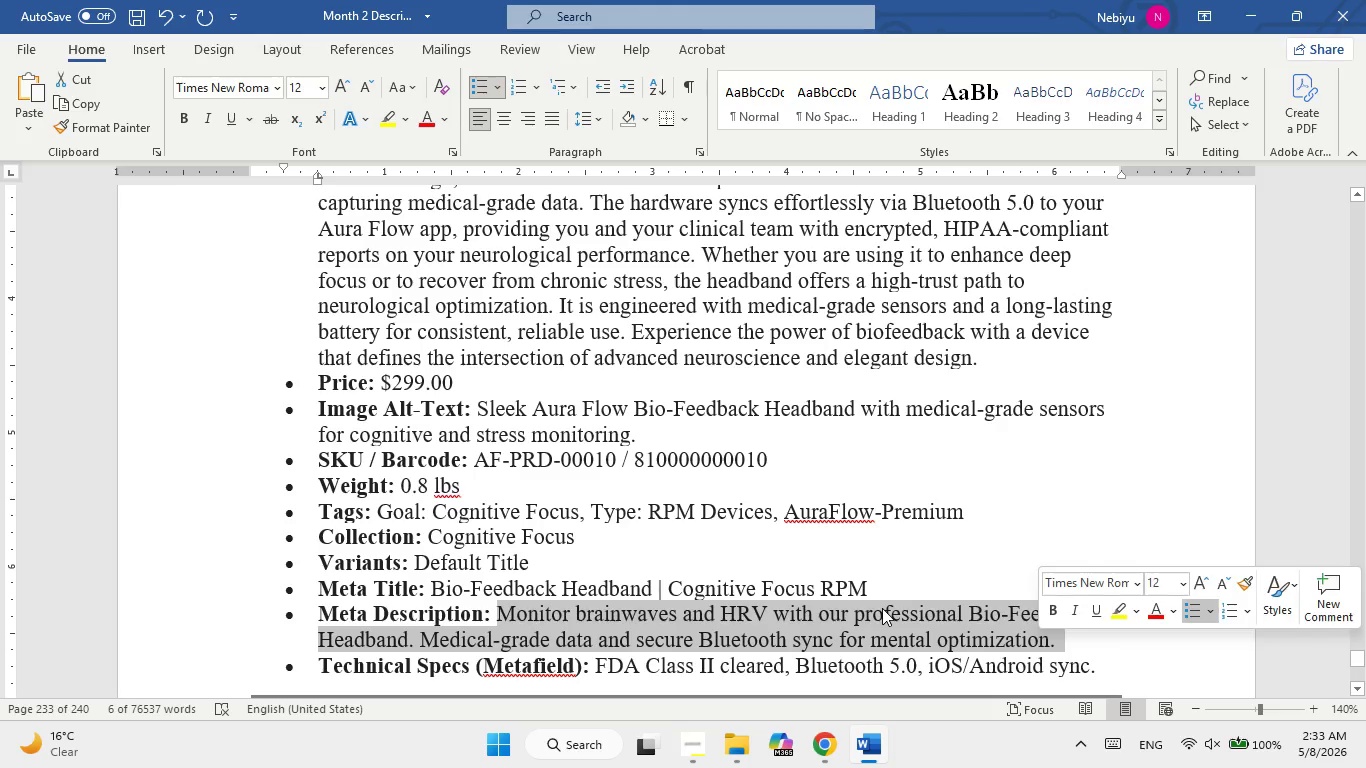 
right_click([882, 608])
 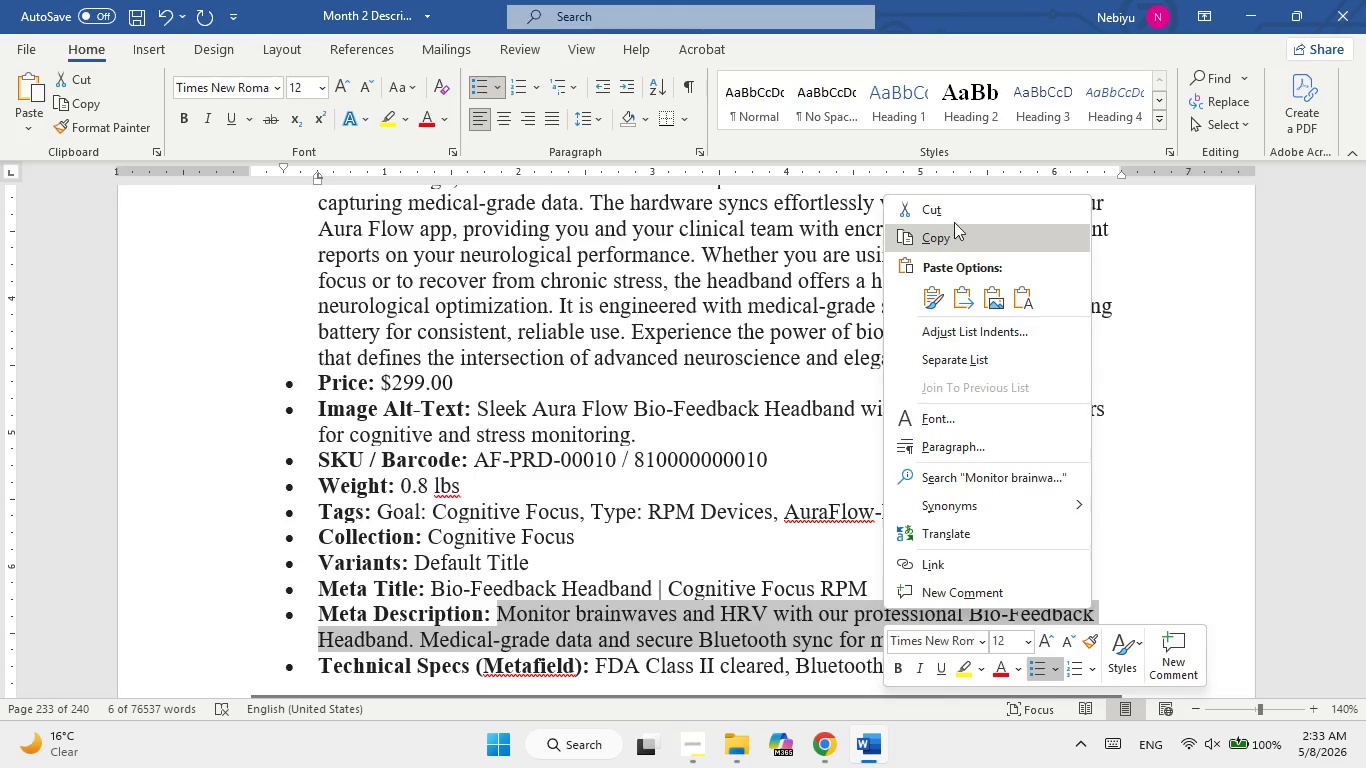 
left_click([955, 218])
 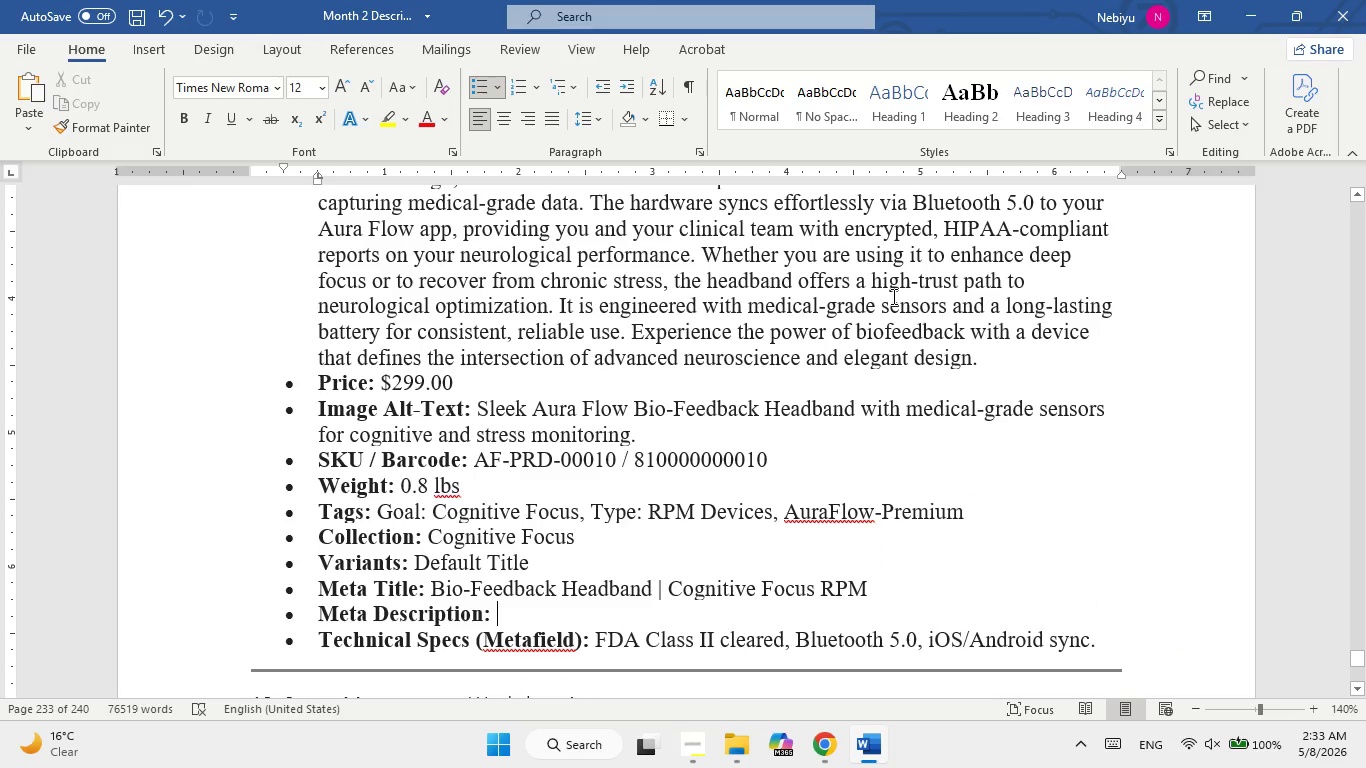 
key(Control+Z)
 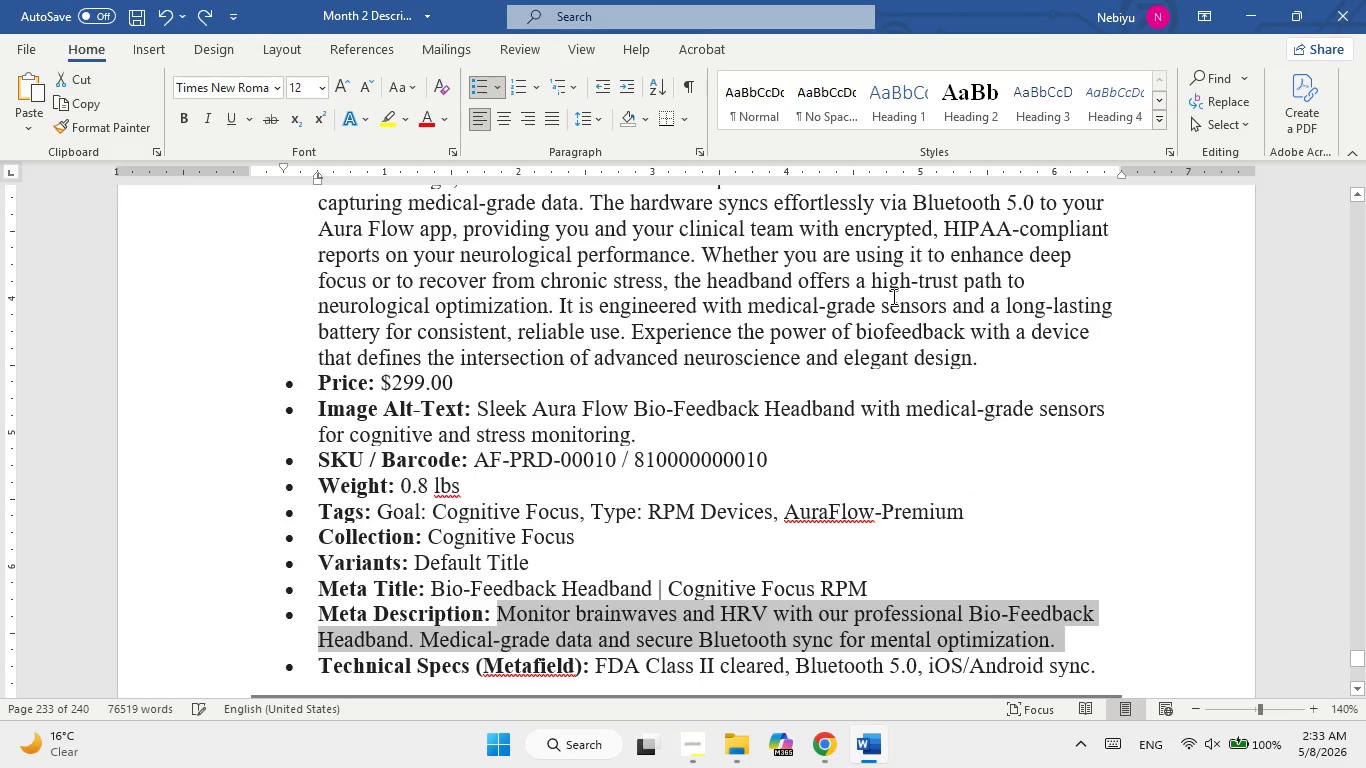 
key(Alt+Tab)
 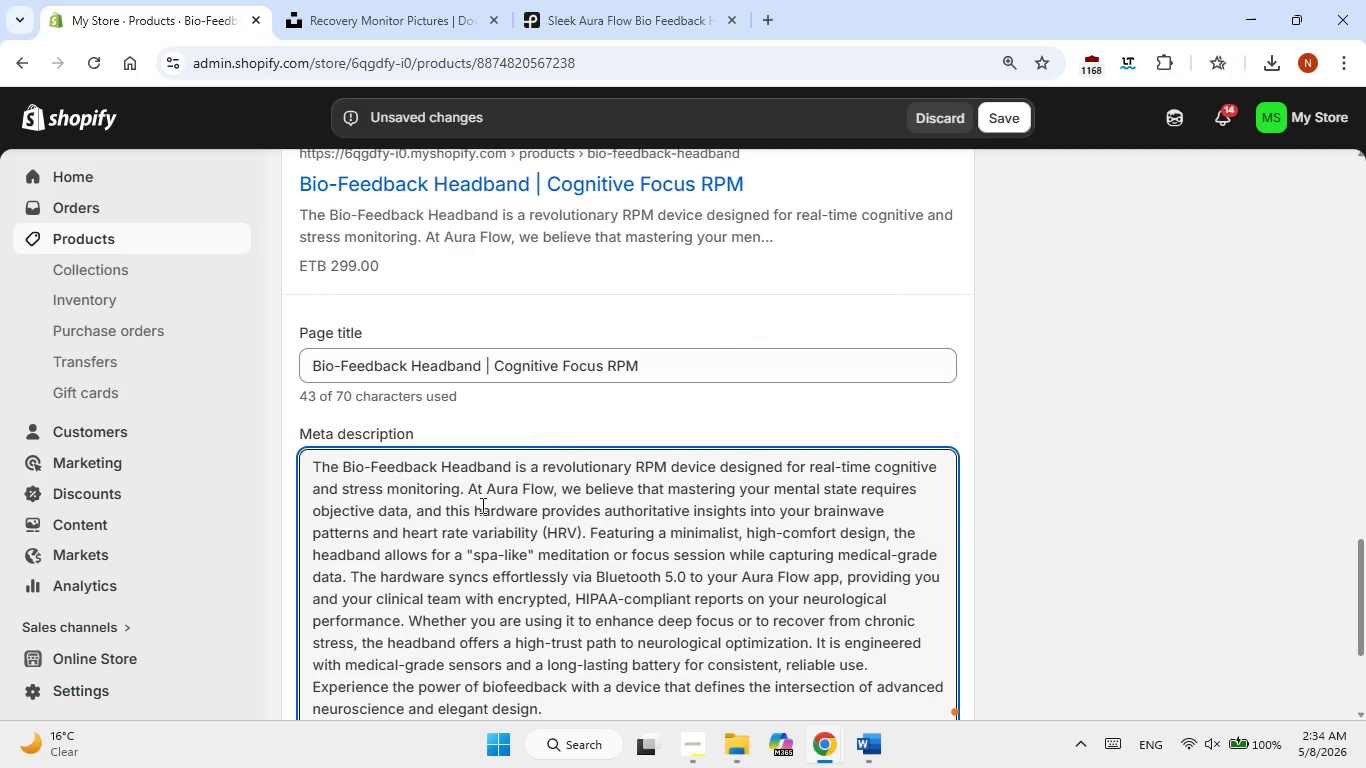 
double_click([481, 505])
 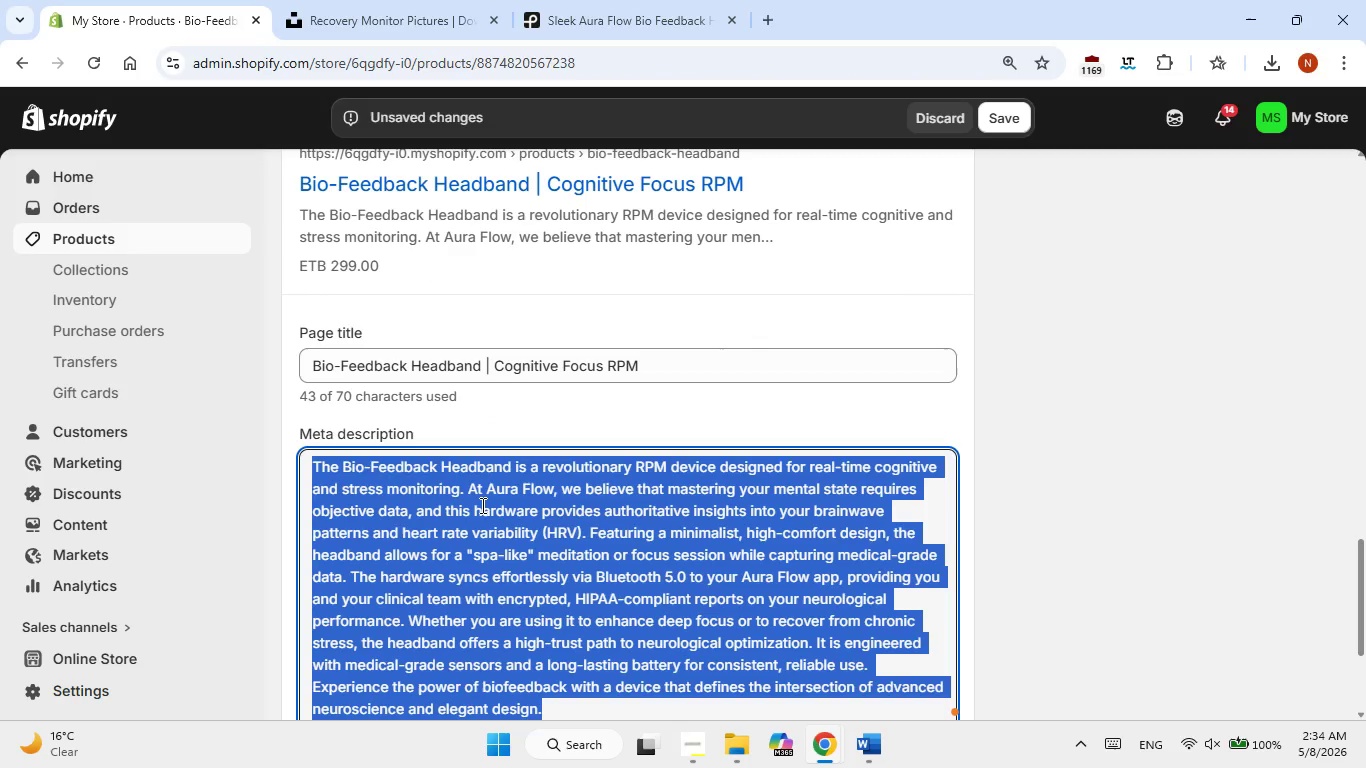 
triple_click([481, 505])
 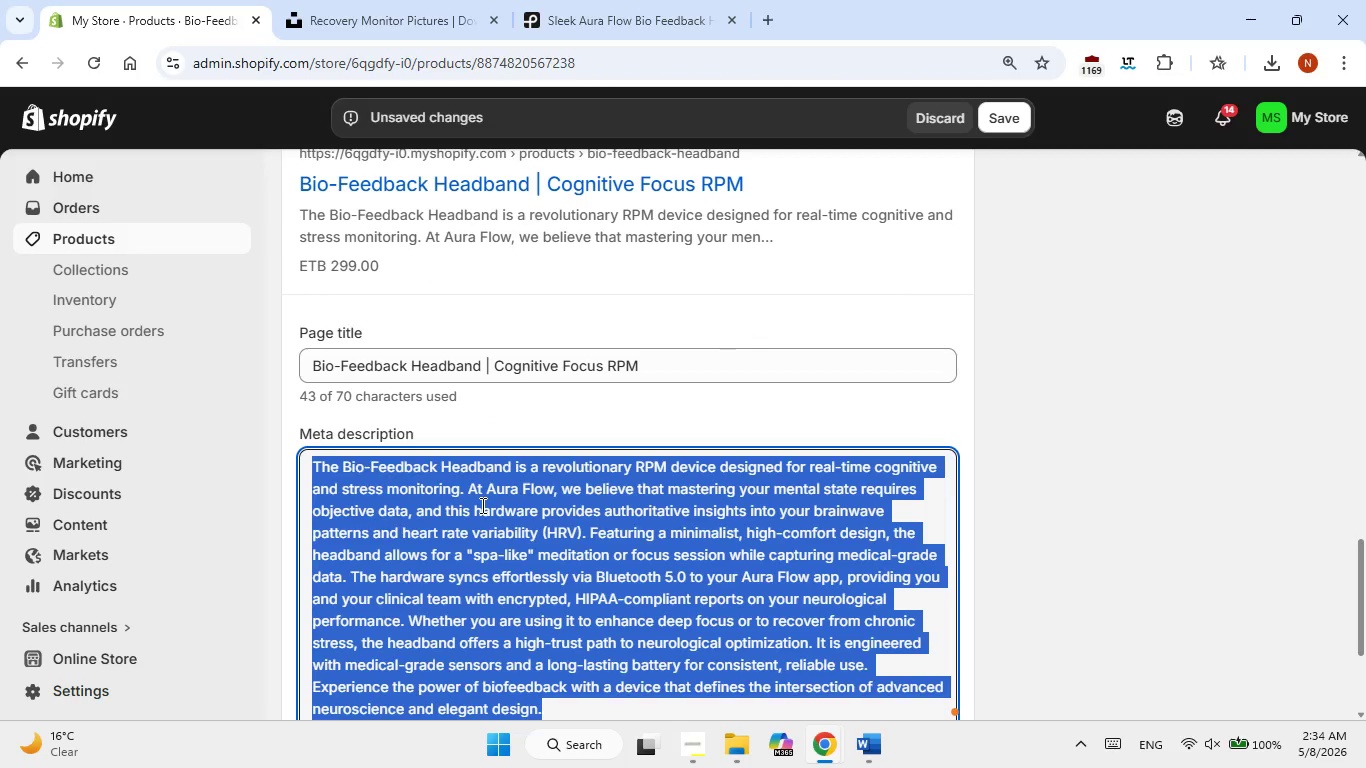 
key(Control+V)
 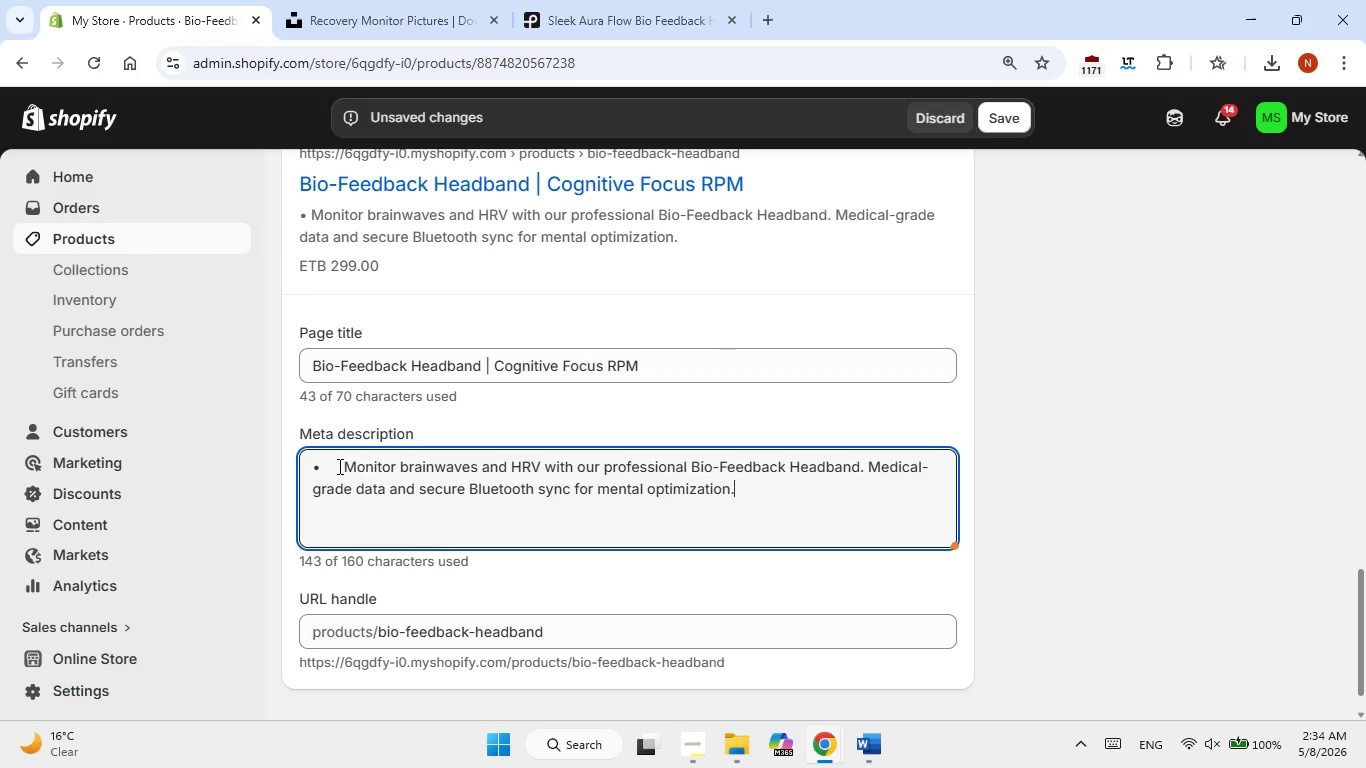 
left_click([338, 466])
 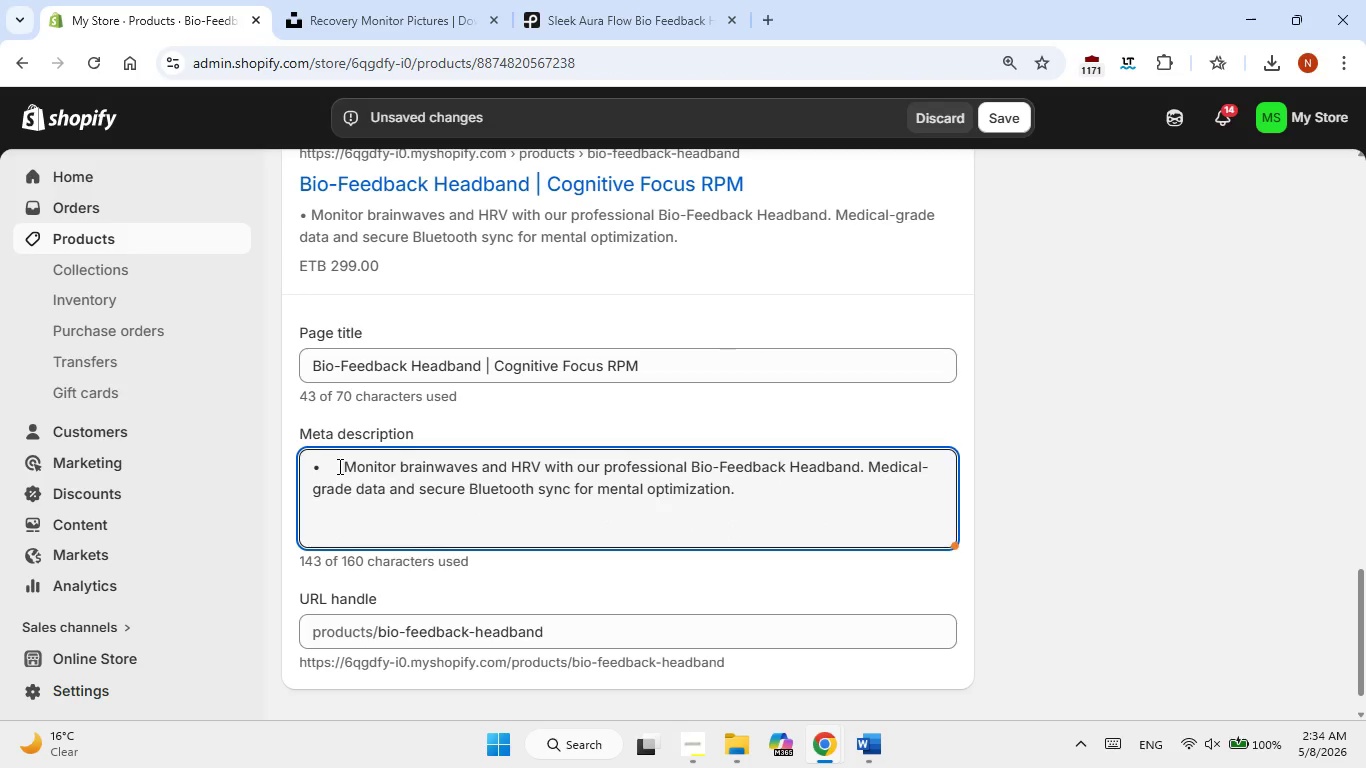 
key(Backspace)
 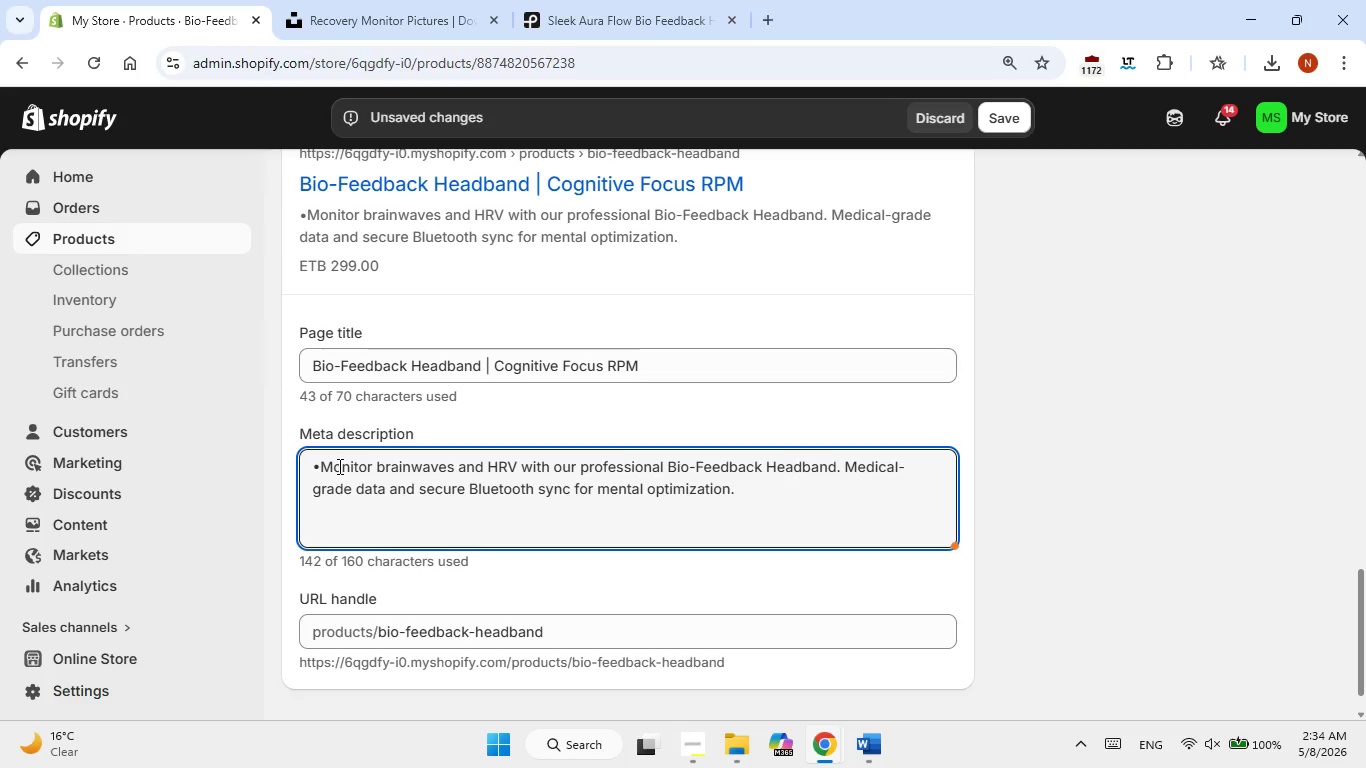 
key(Backspace)
 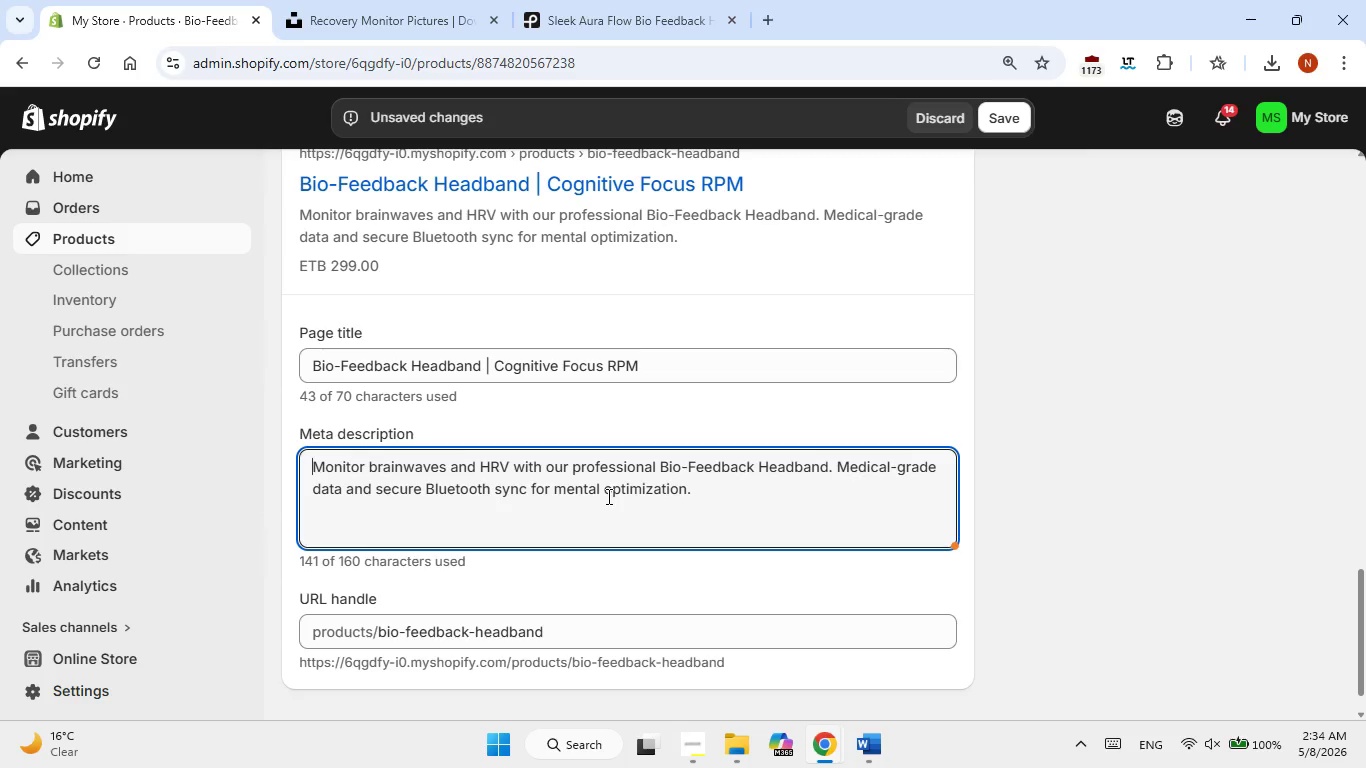 
scroll: coordinate [607, 496], scroll_direction: up, amount: 2.0
 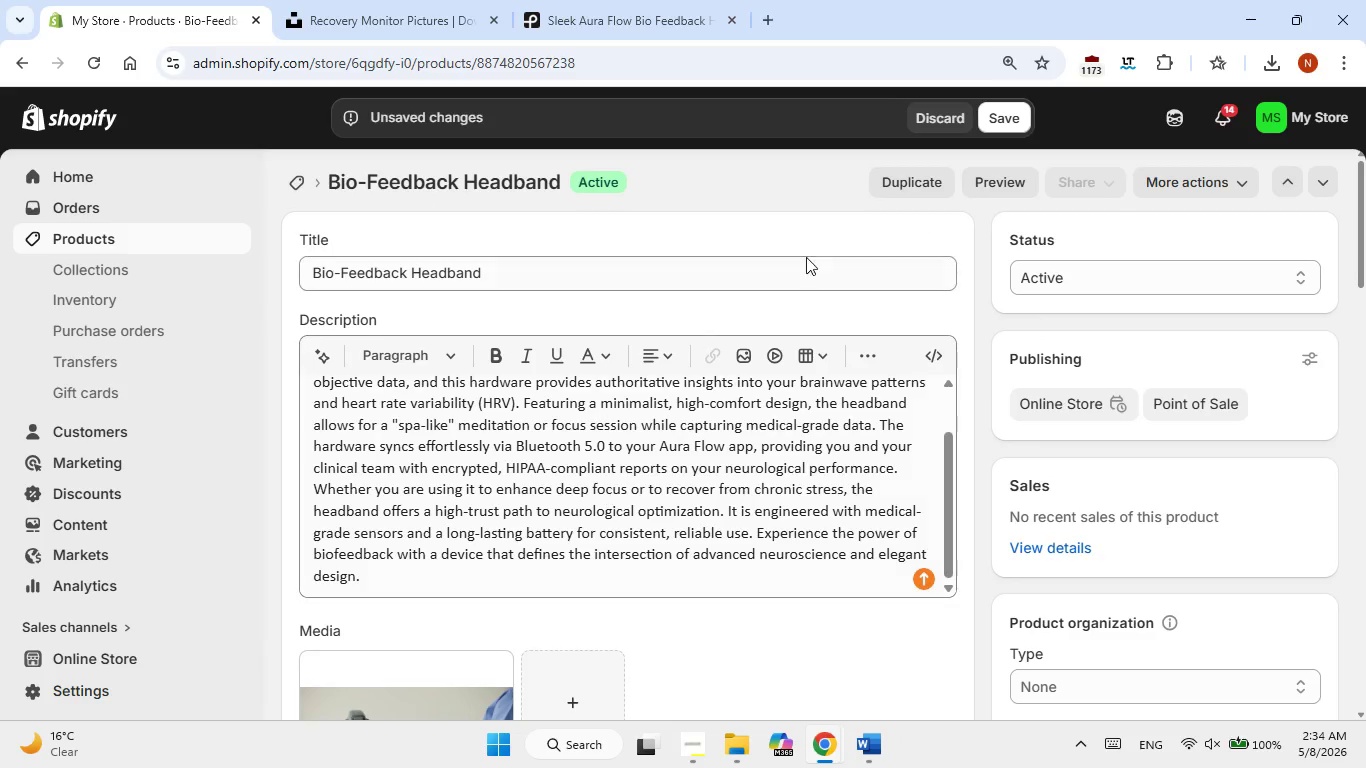 
left_click([1006, 124])
 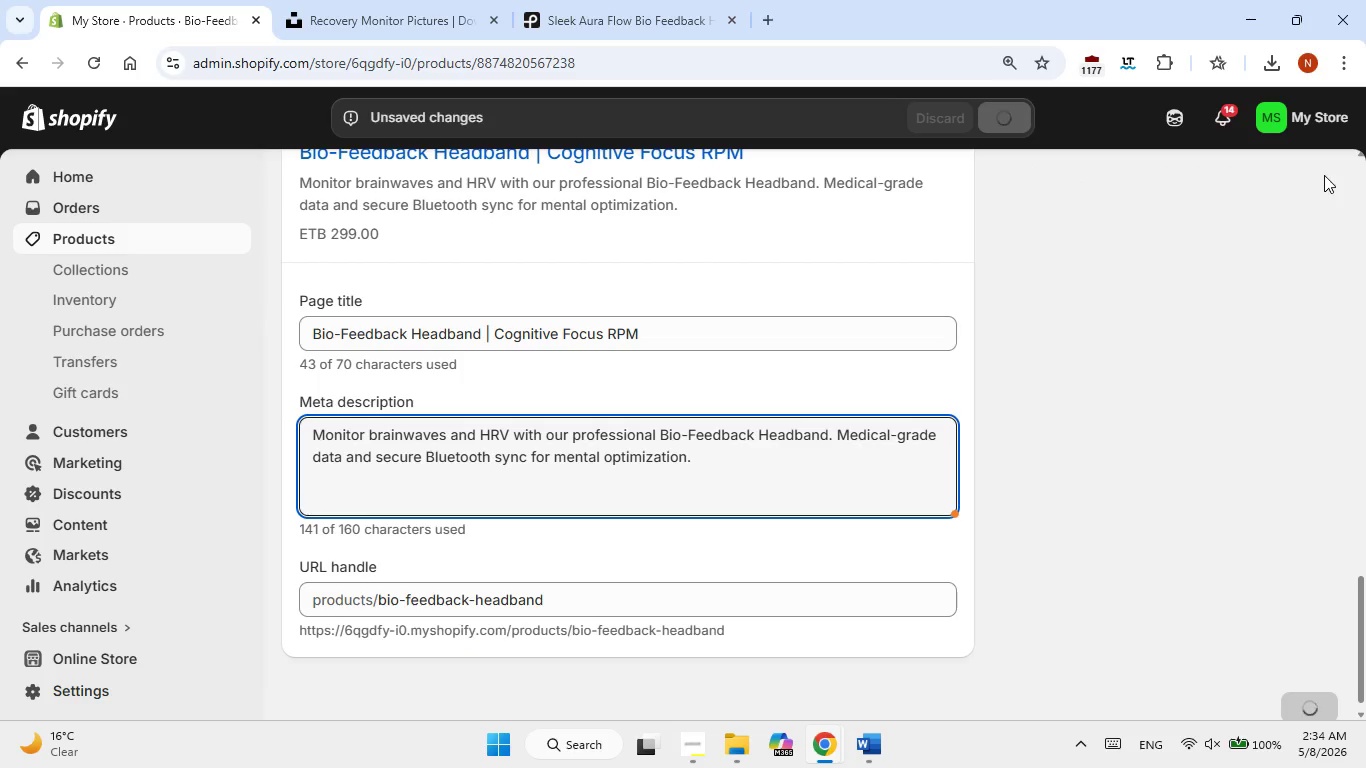 
scroll: coordinate [1310, 238], scroll_direction: up, amount: 11.0
 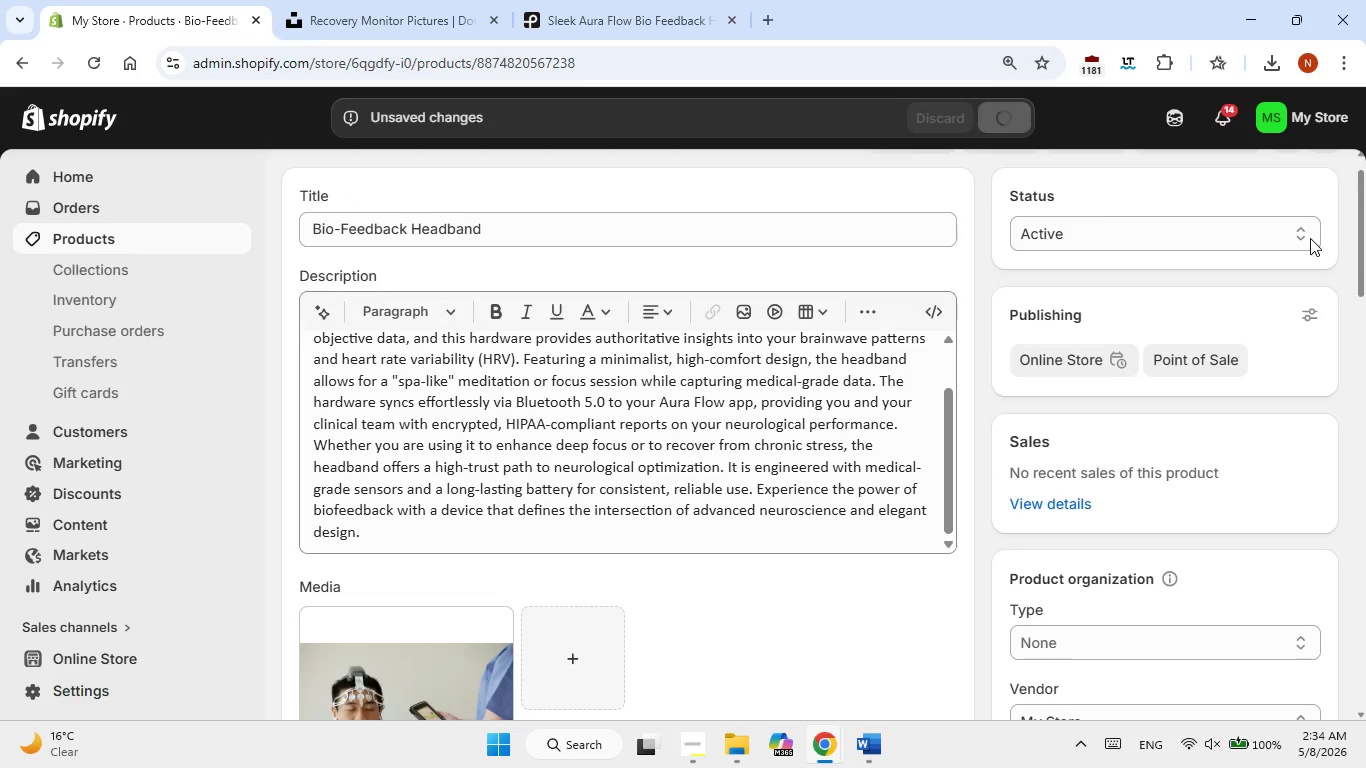 
scroll: coordinate [1310, 238], scroll_direction: down, amount: 3.0
 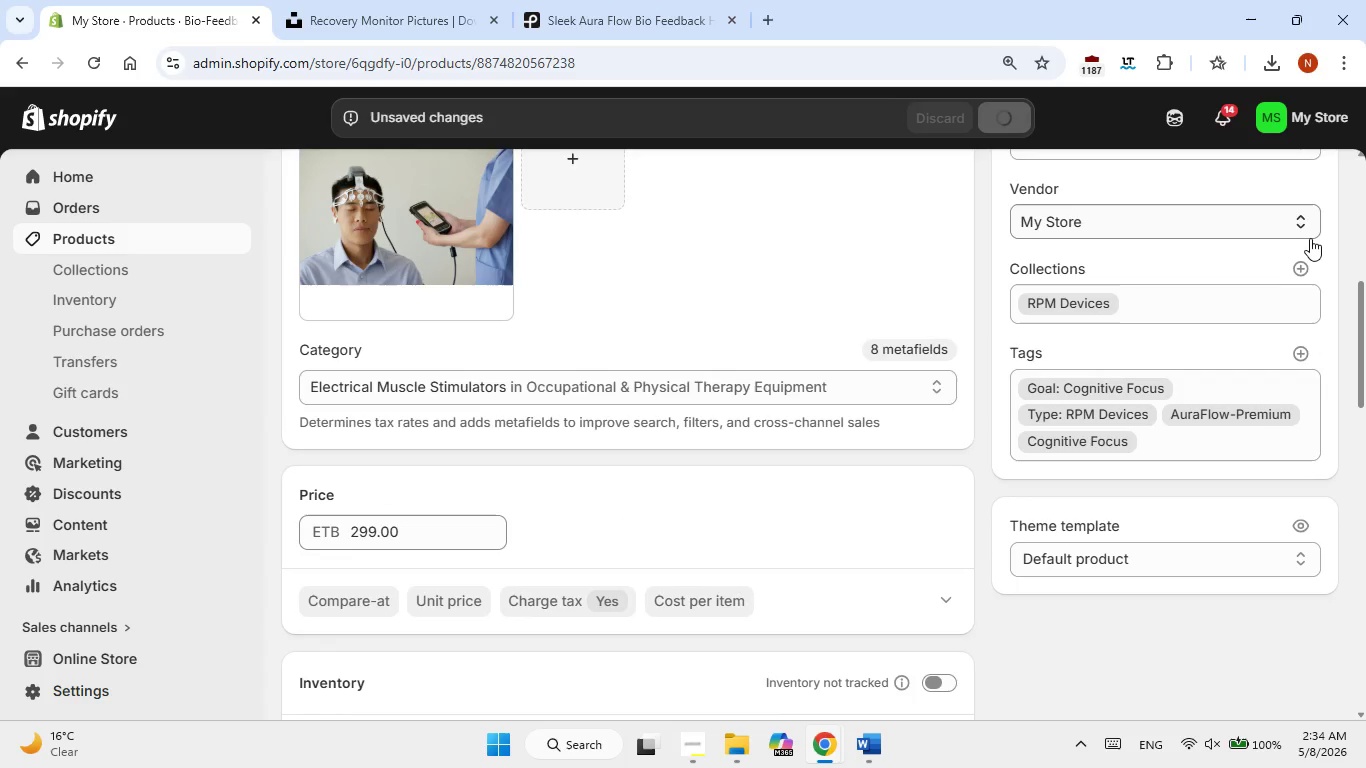 
scroll: coordinate [1310, 238], scroll_direction: up, amount: 4.0
 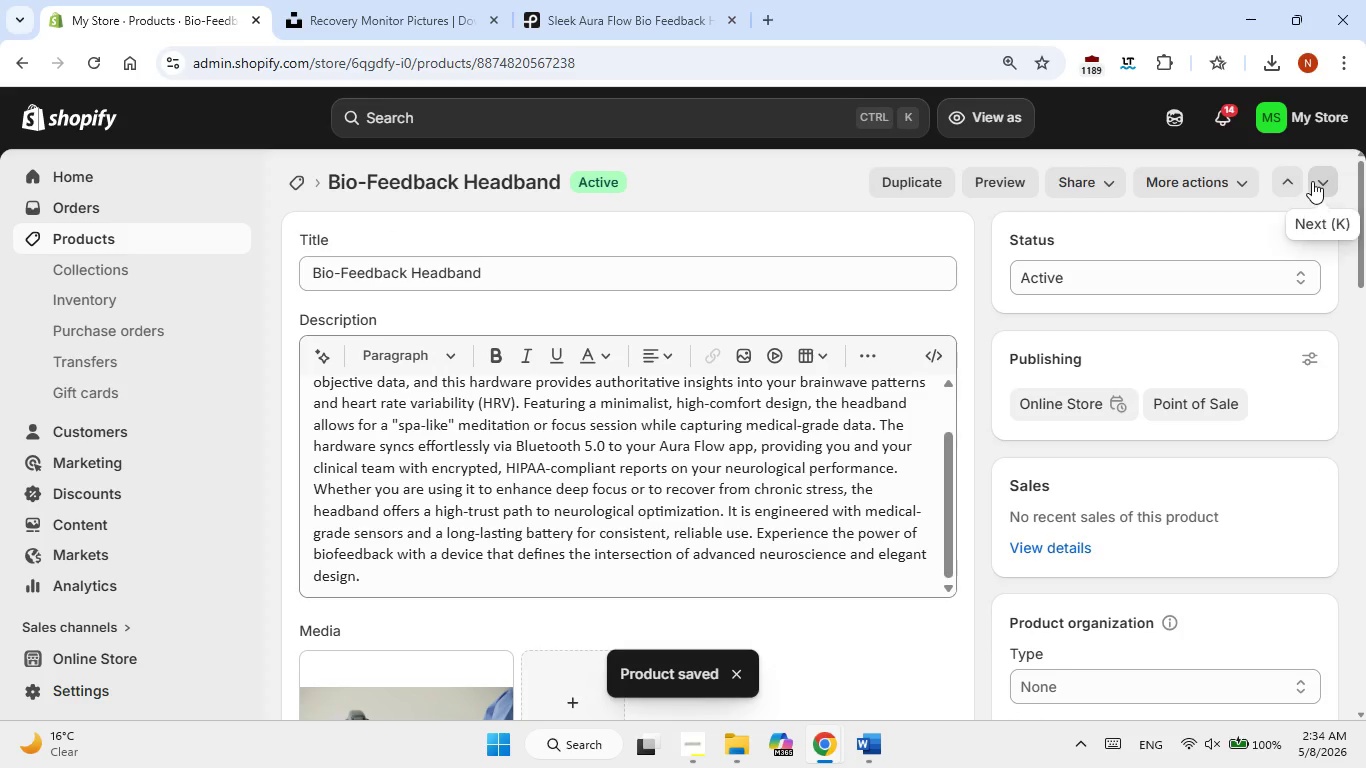 
left_click([1312, 181])
 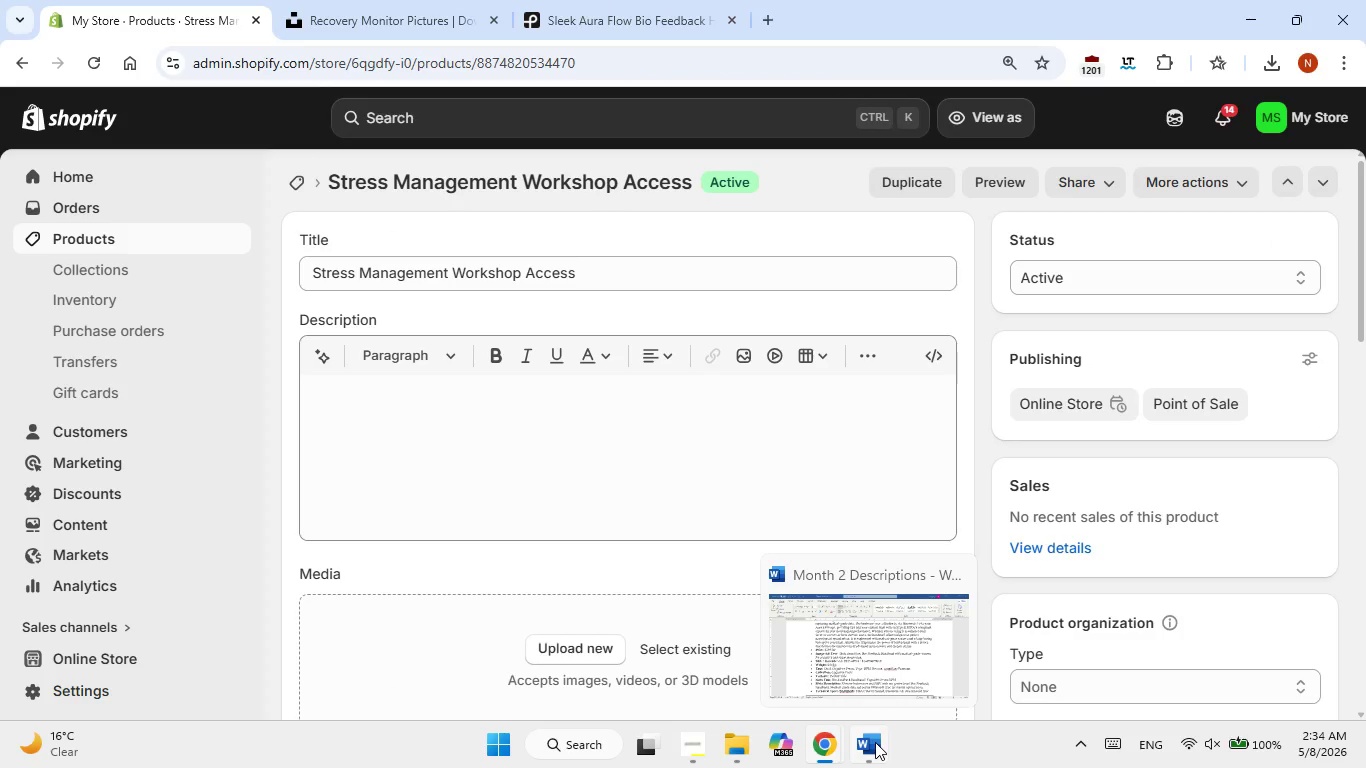 
wait(7.64)
 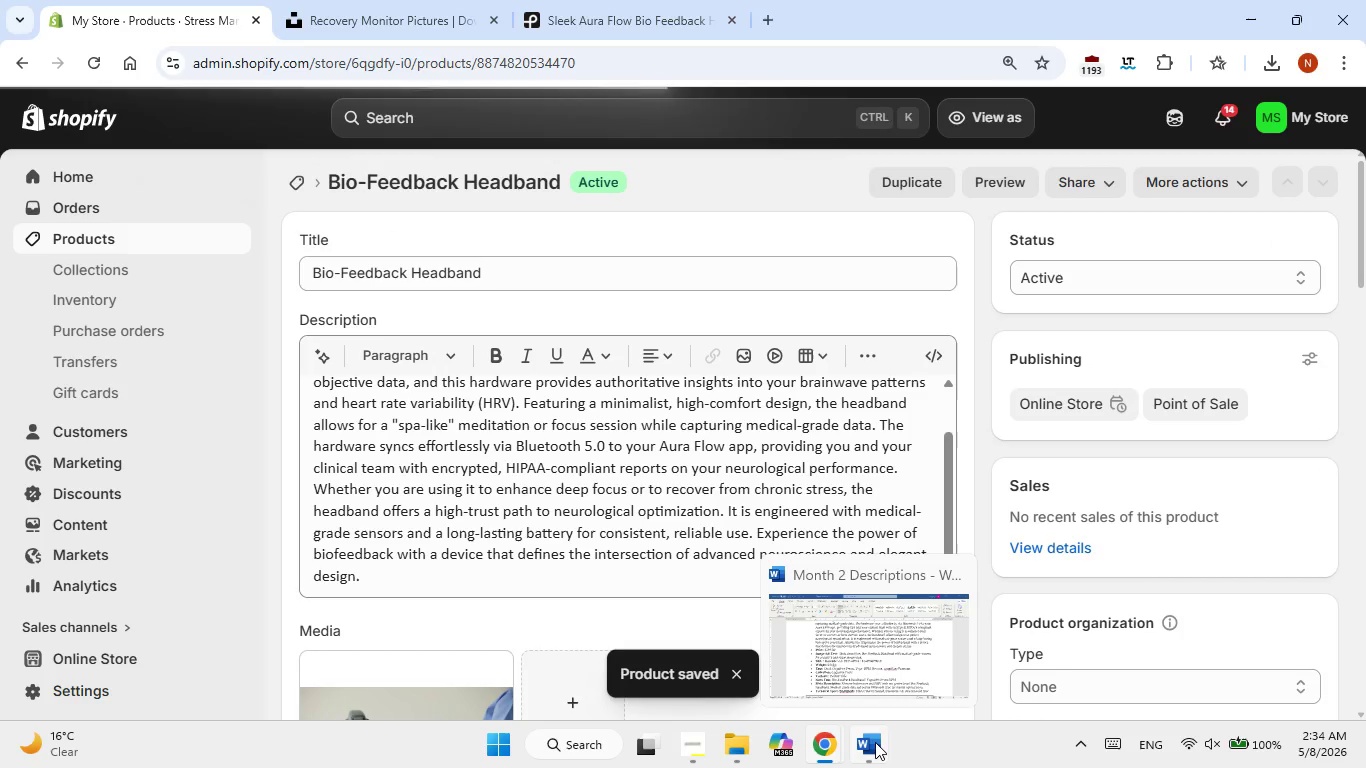 
left_click([875, 742])
 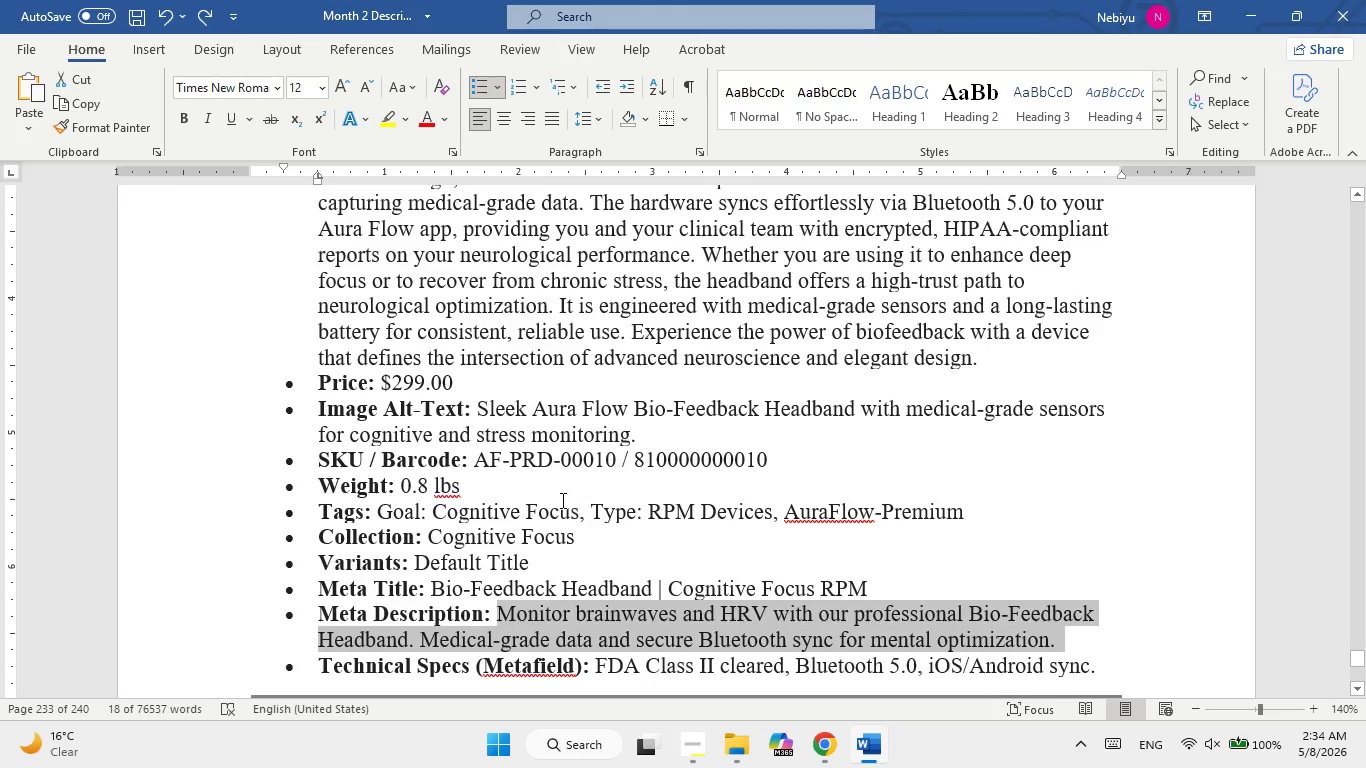 
scroll: coordinate [552, 490], scroll_direction: down, amount: 4.0
 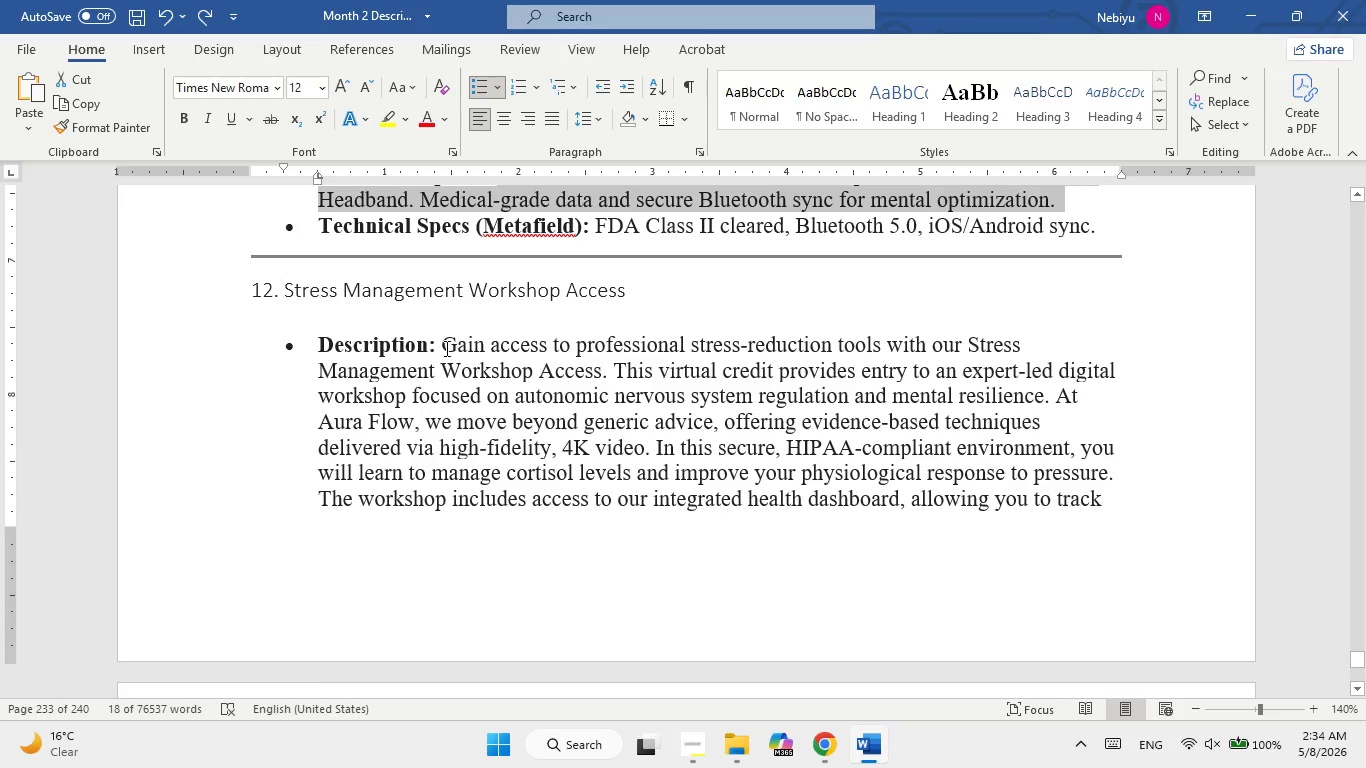 
left_click_drag(start_coordinate=[445, 345], to_coordinate=[585, 495])
 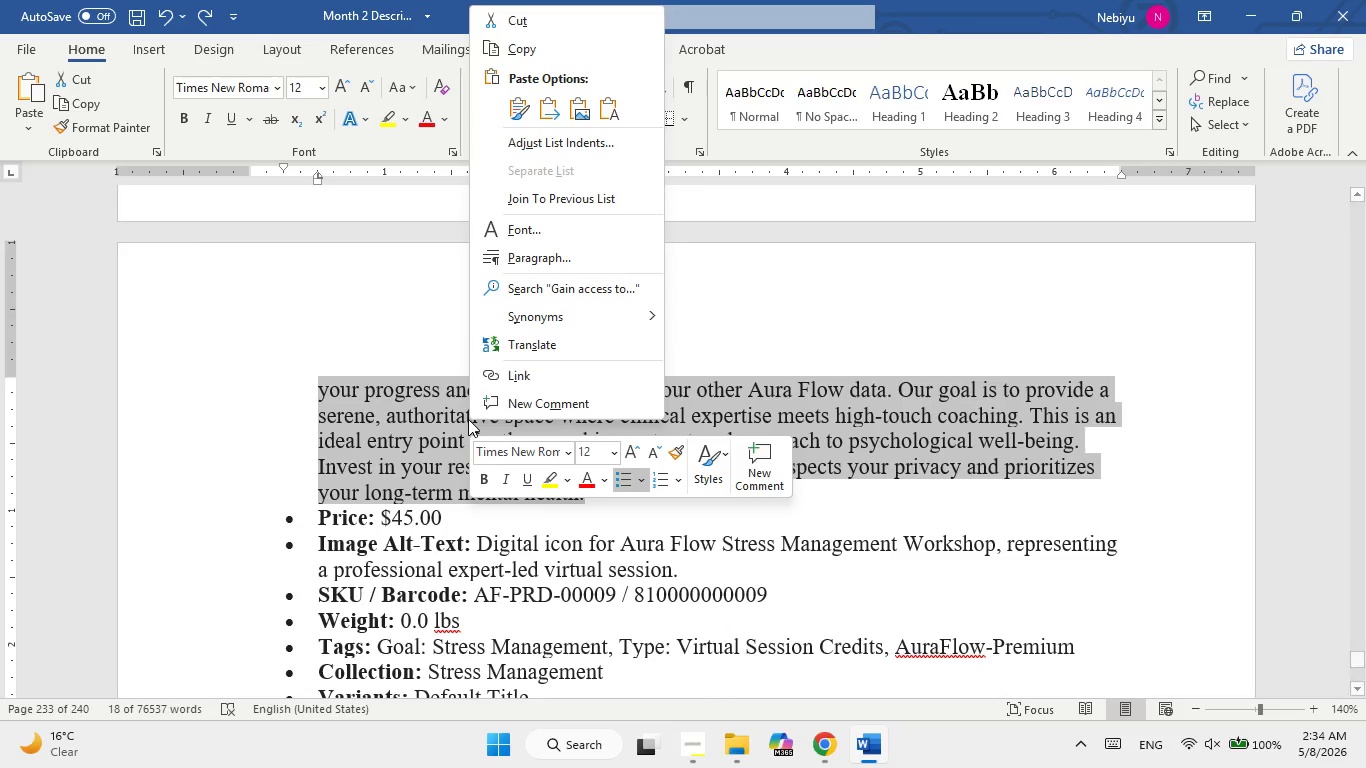 
scroll: coordinate [945, 467], scroll_direction: down, amount: 4.0
 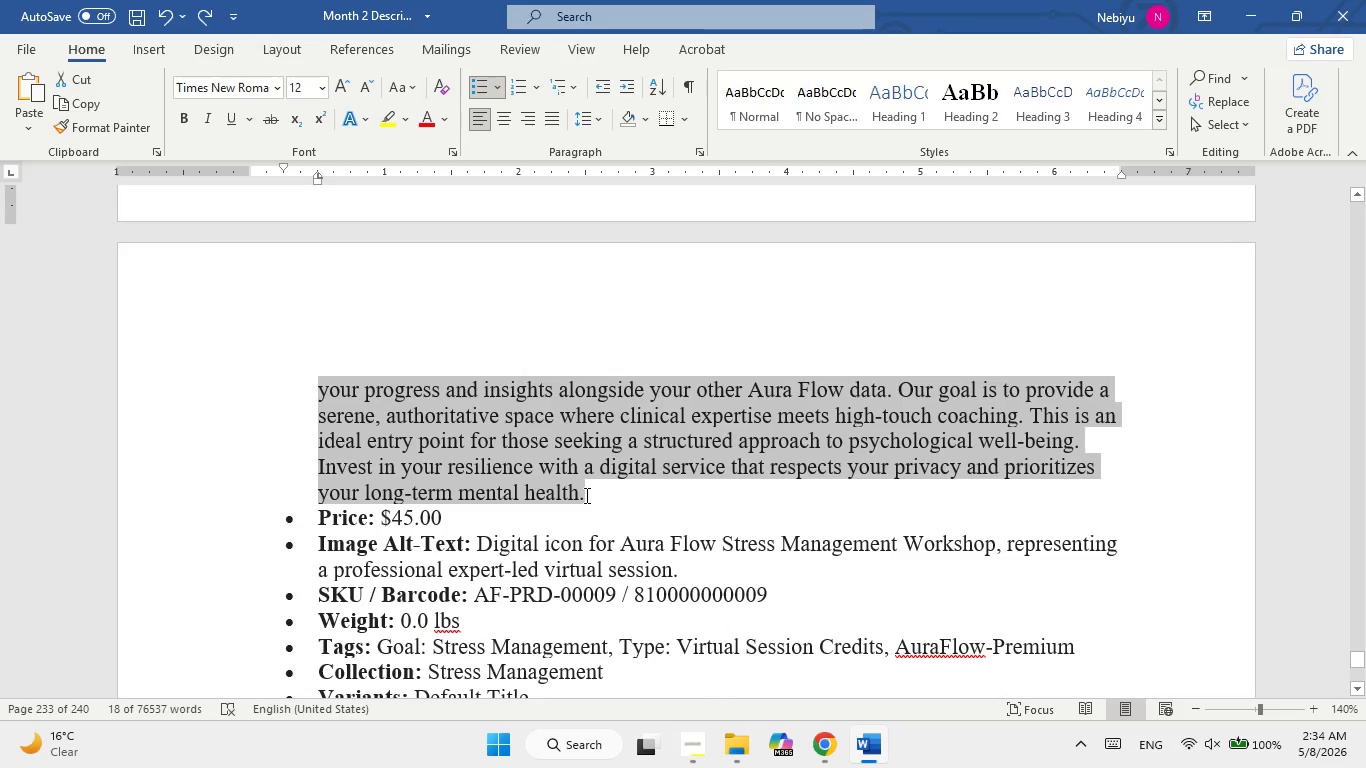 
right_click([468, 419])
 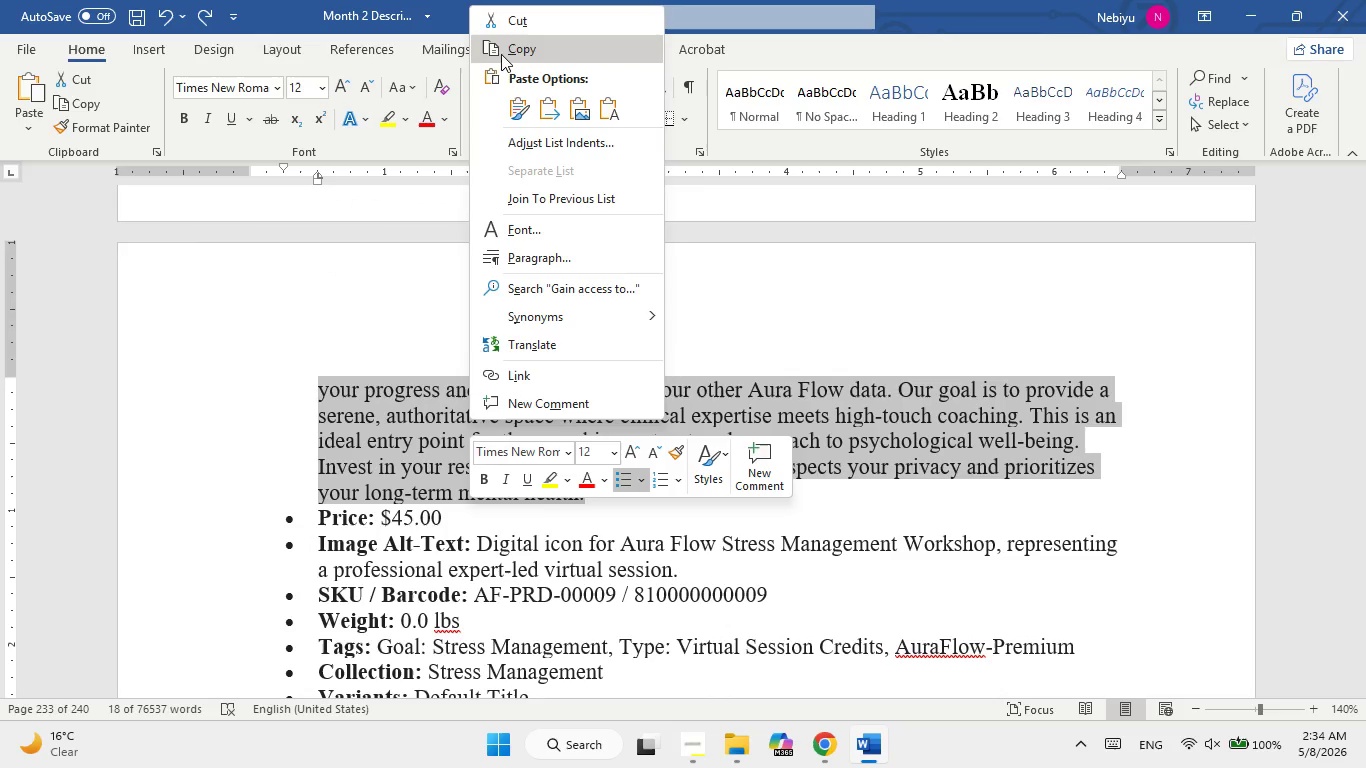 
left_click([505, 47])
 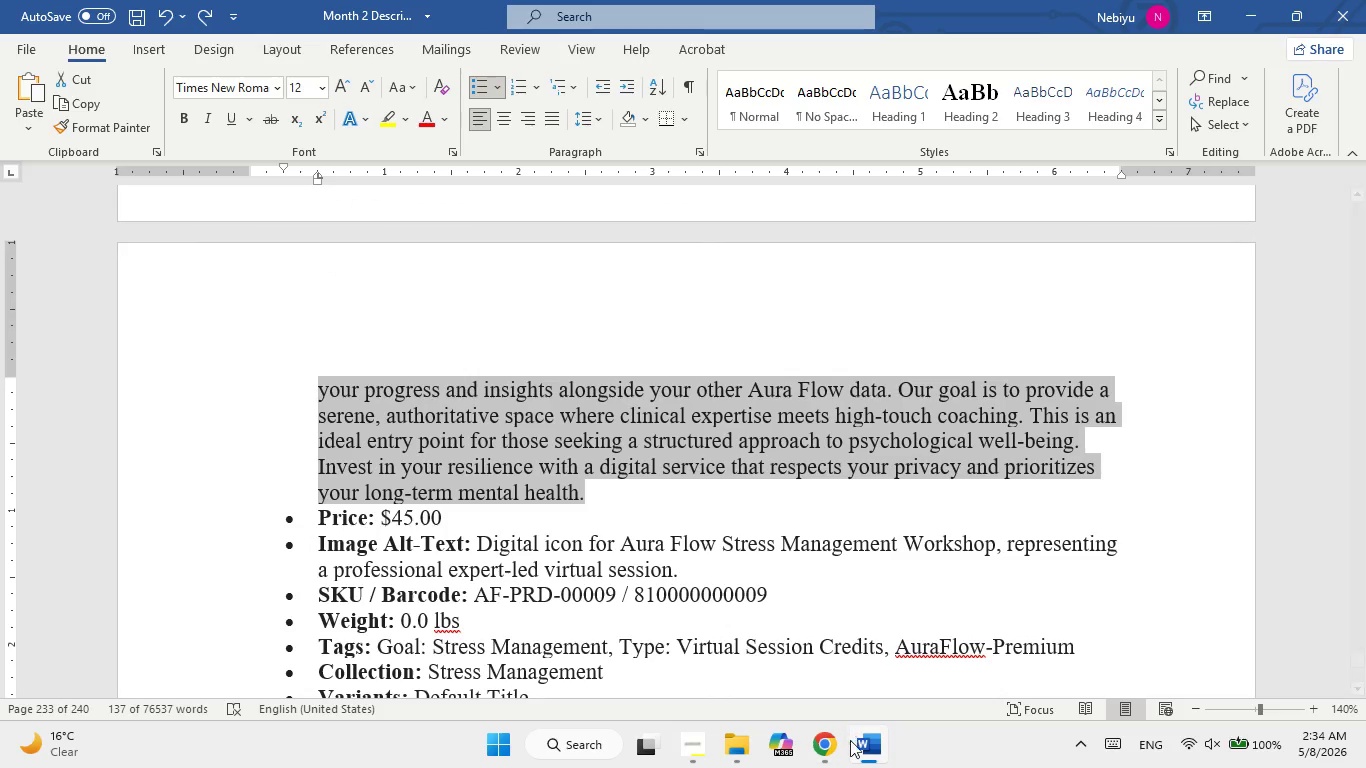 
left_click([852, 748])
 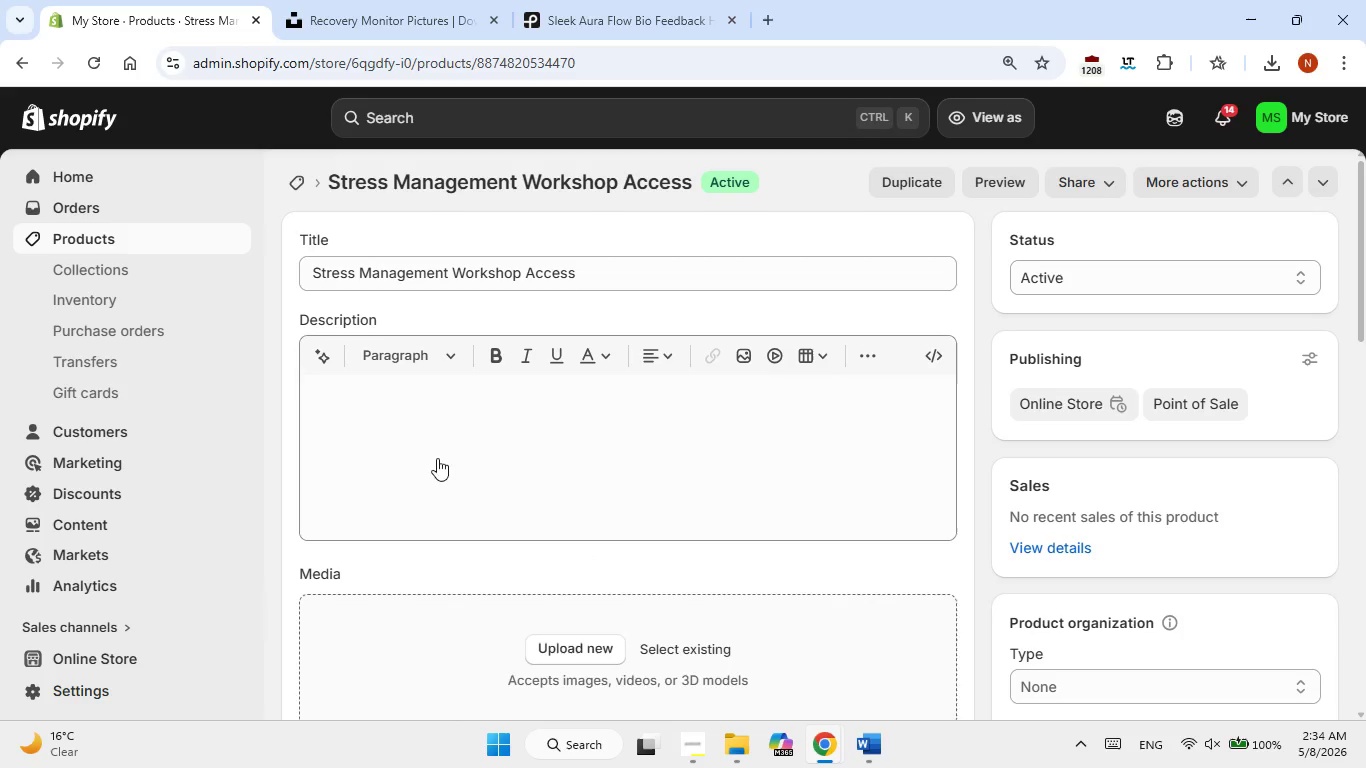 
left_click([437, 458])
 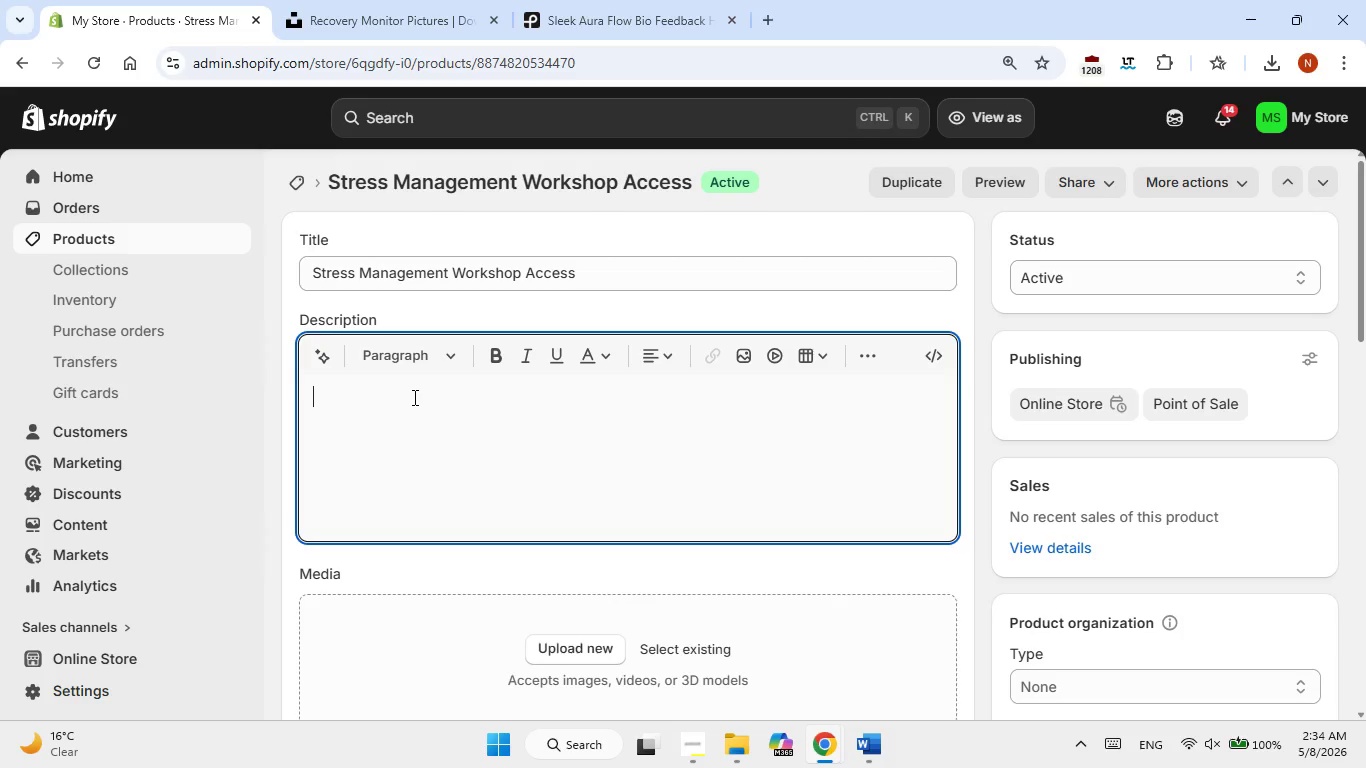 
right_click([413, 397])
 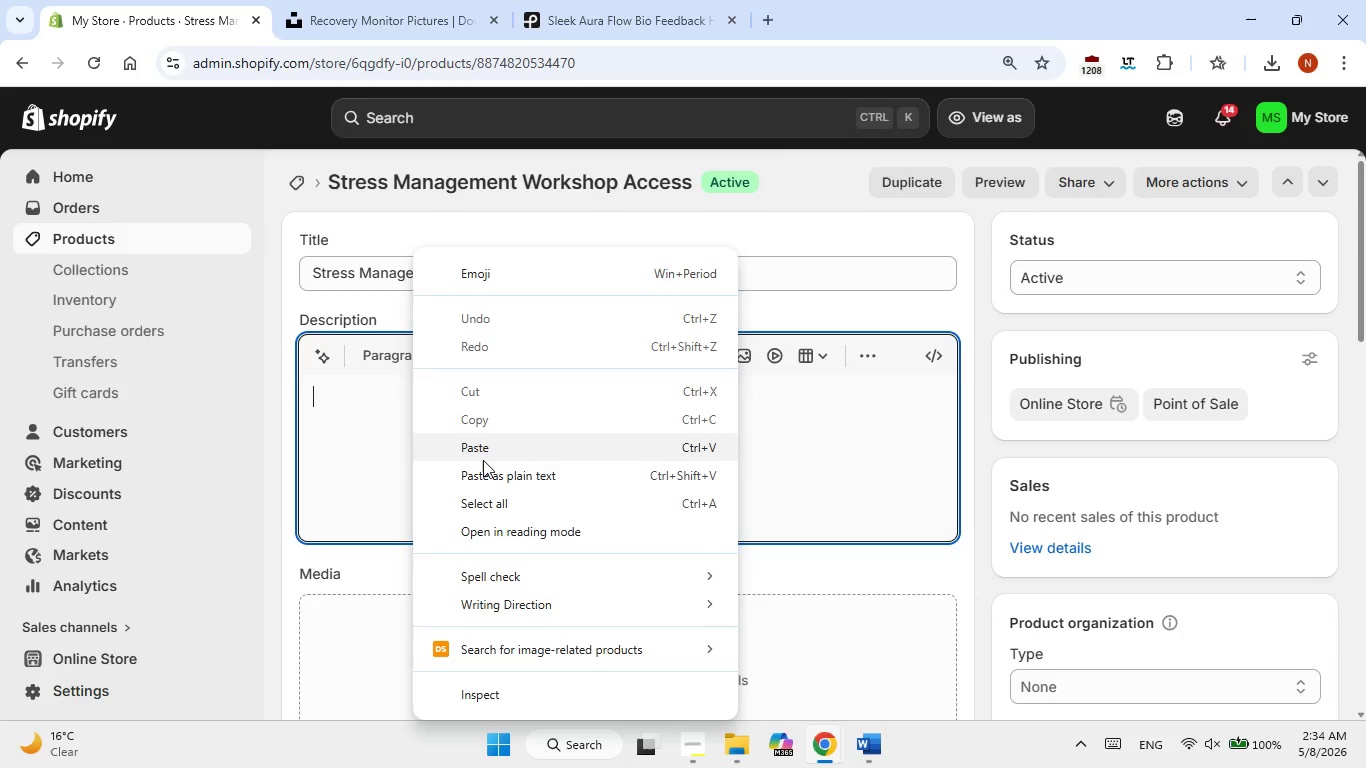 
left_click([483, 460])
 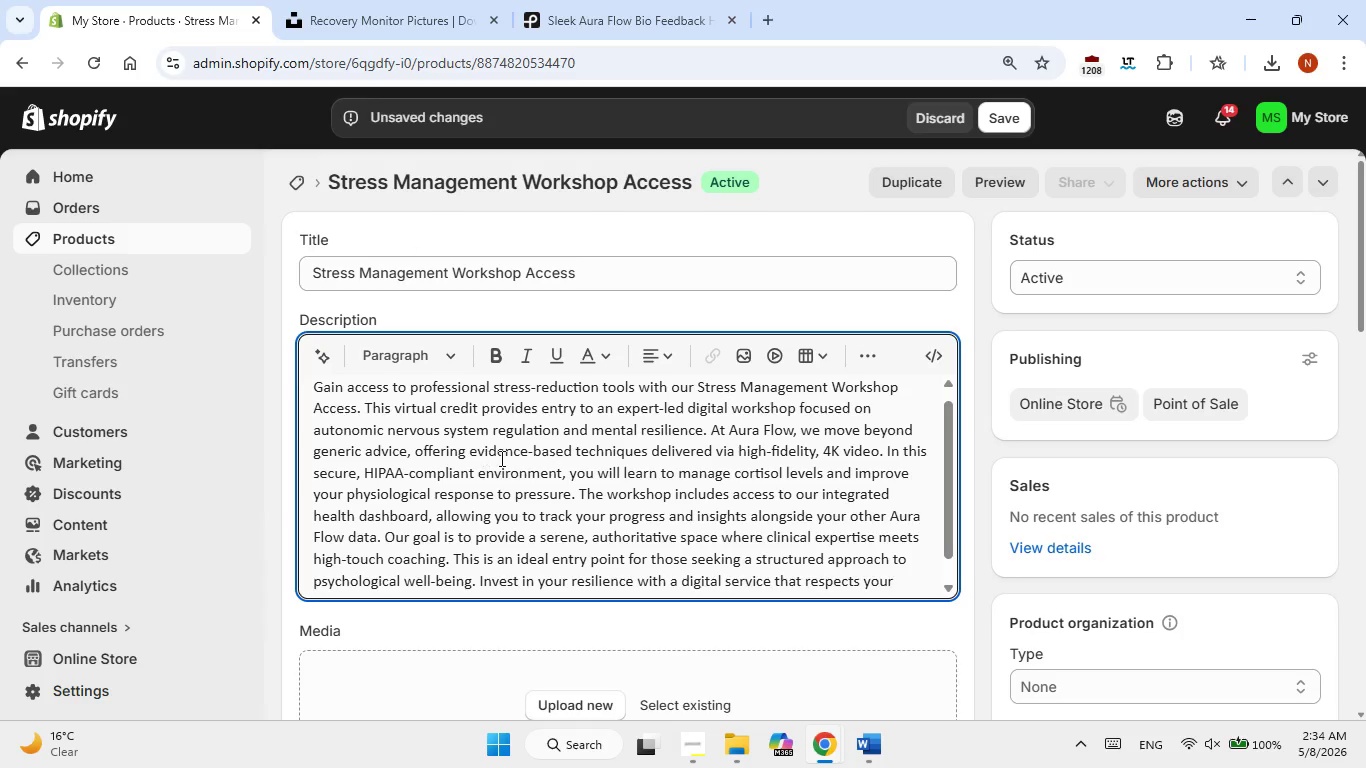 
scroll: coordinate [761, 481], scroll_direction: down, amount: 2.0
 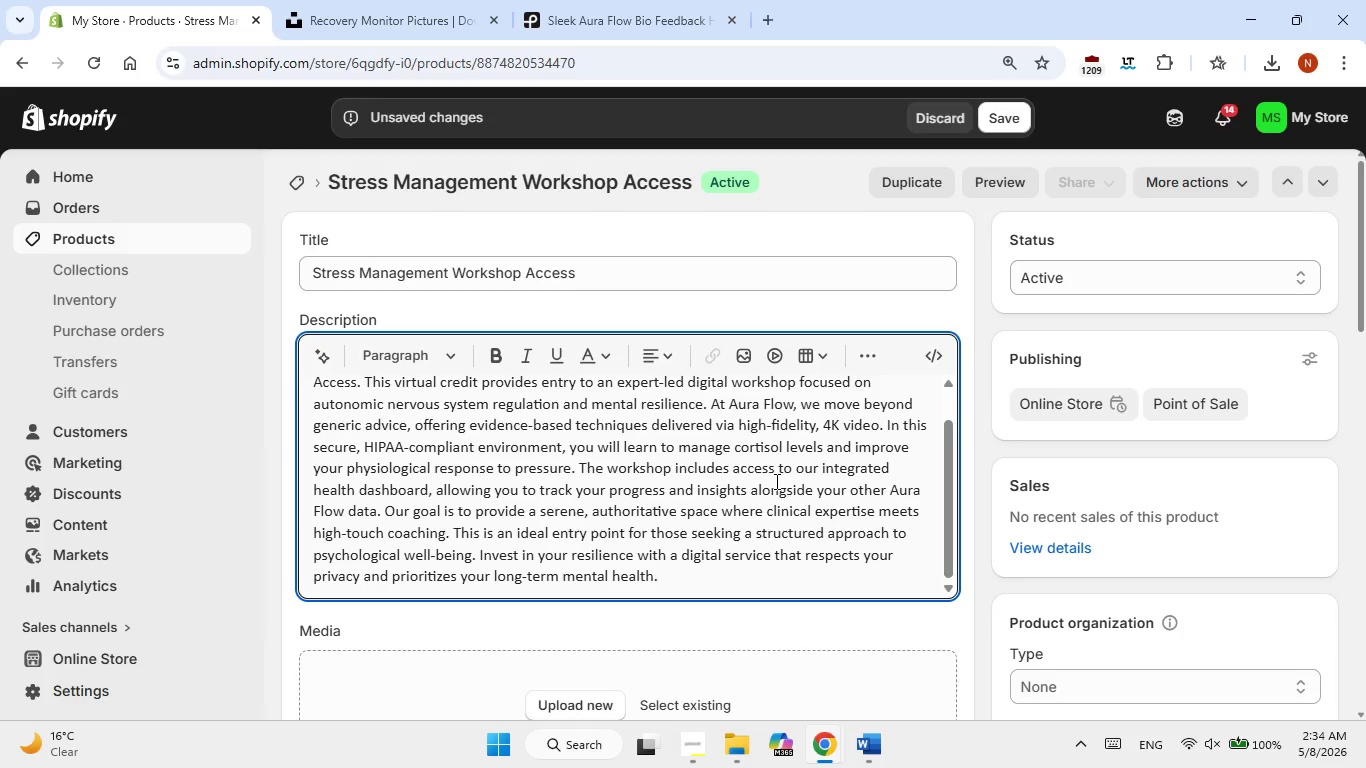 
wait(5.02)
 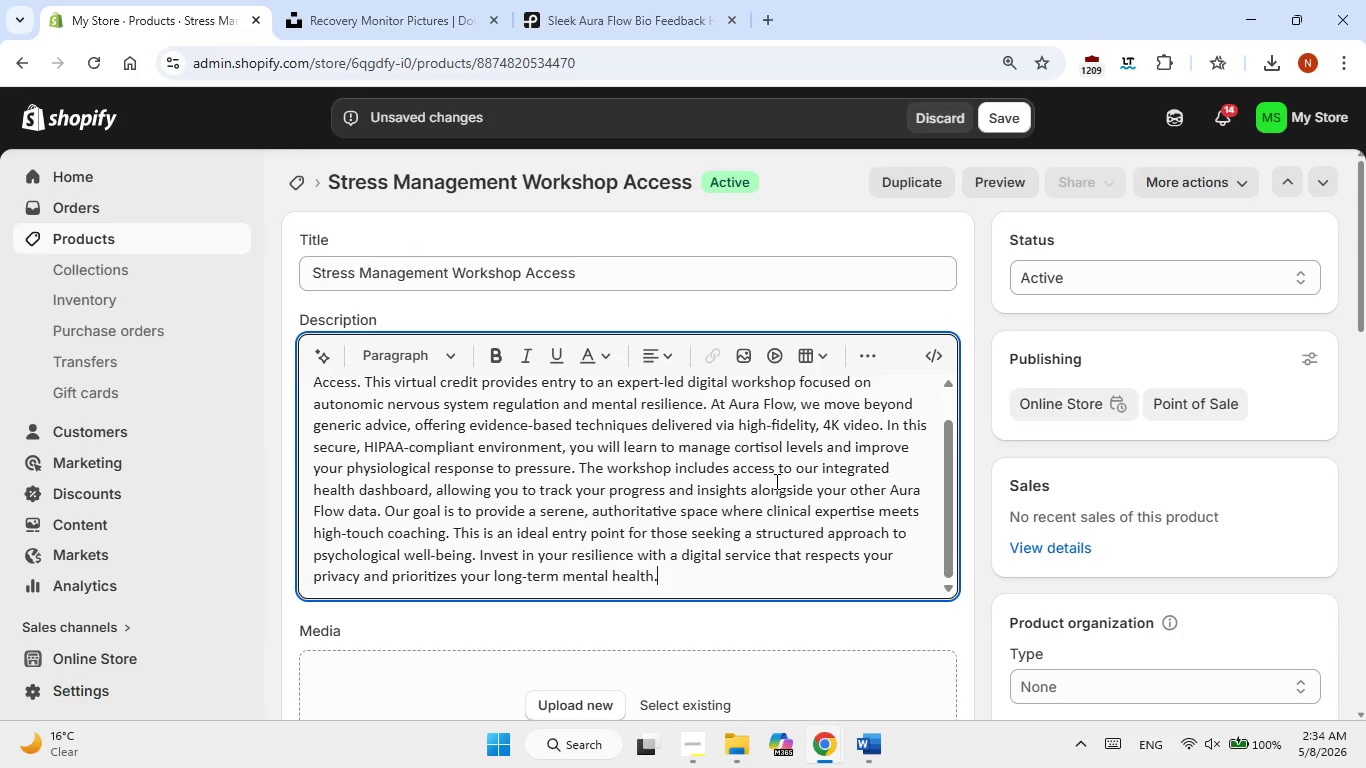 
scroll: coordinate [777, 570], scroll_direction: down, amount: 2.0
 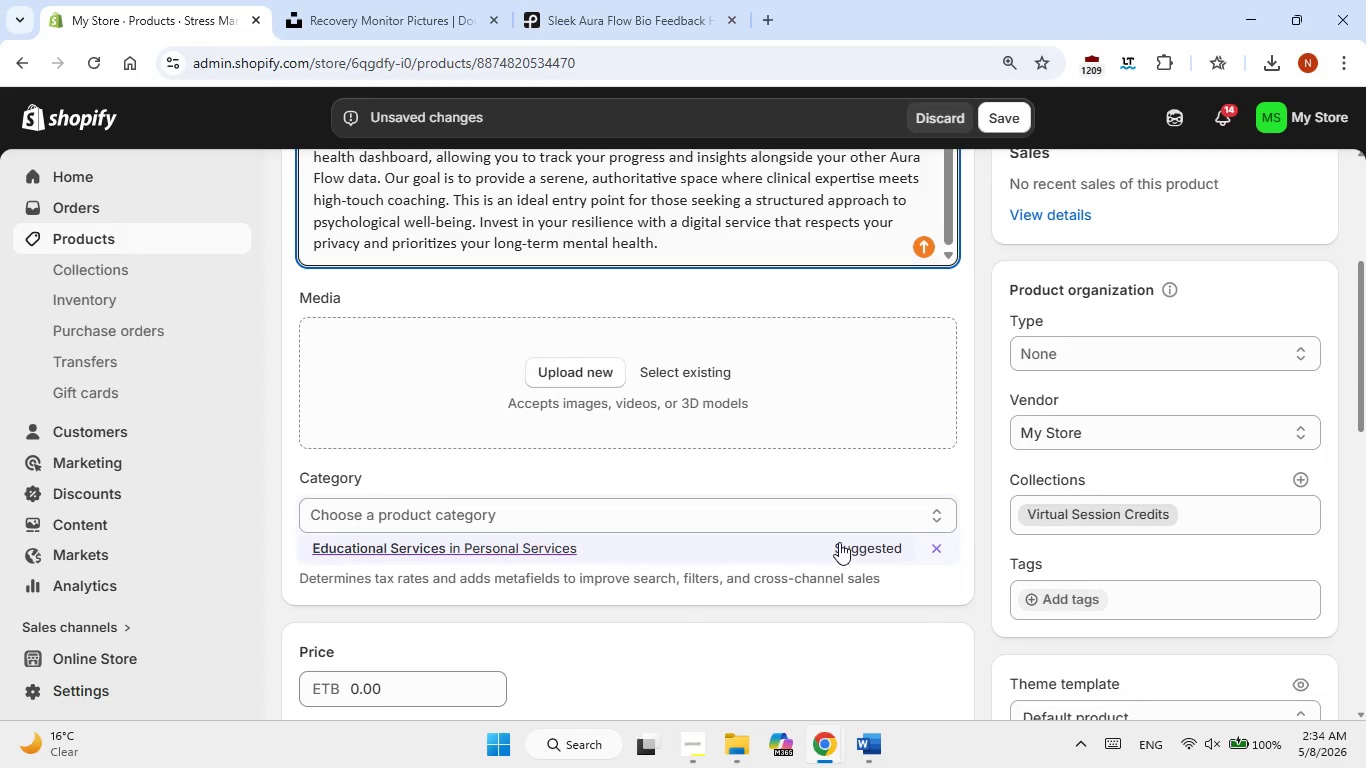 
scroll: coordinate [839, 542], scroll_direction: up, amount: 2.0
 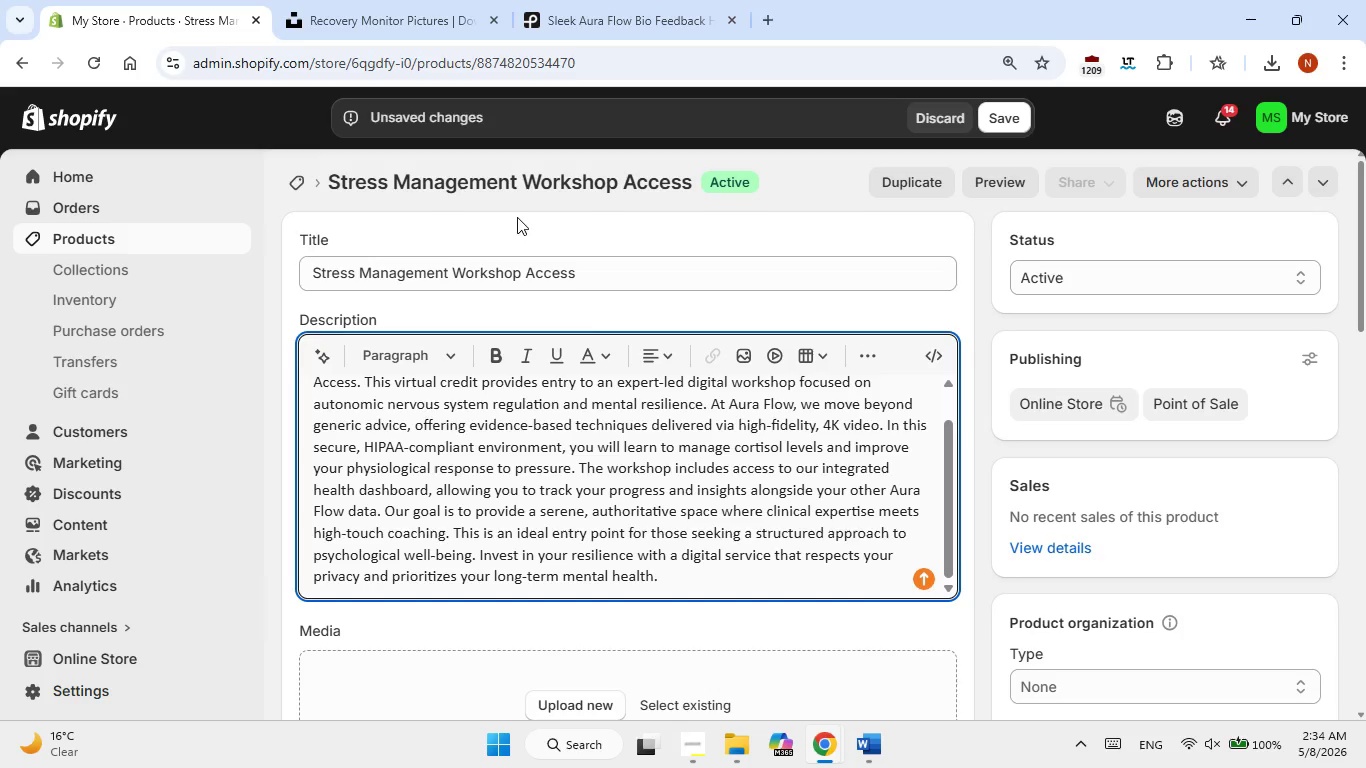 
left_click([868, 745])
 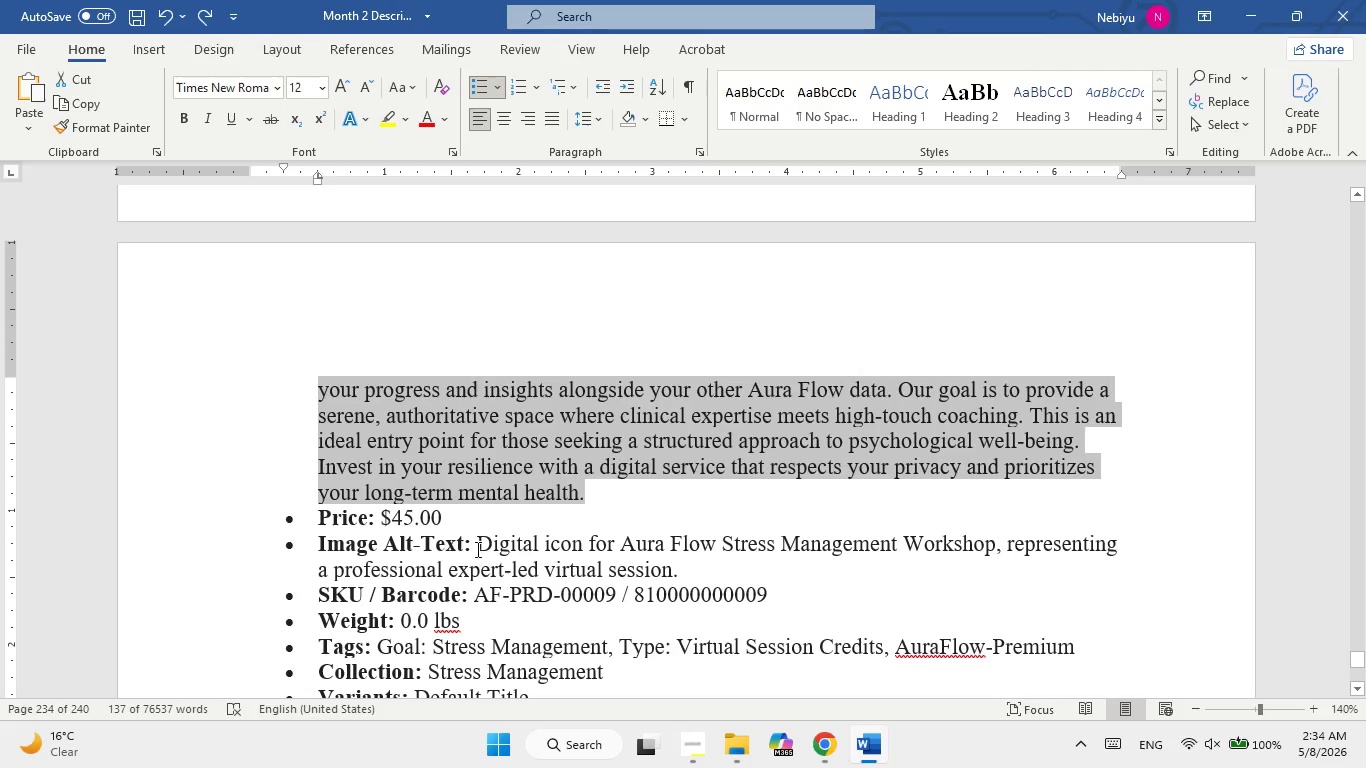 
left_click_drag(start_coordinate=[509, 540], to_coordinate=[677, 570])
 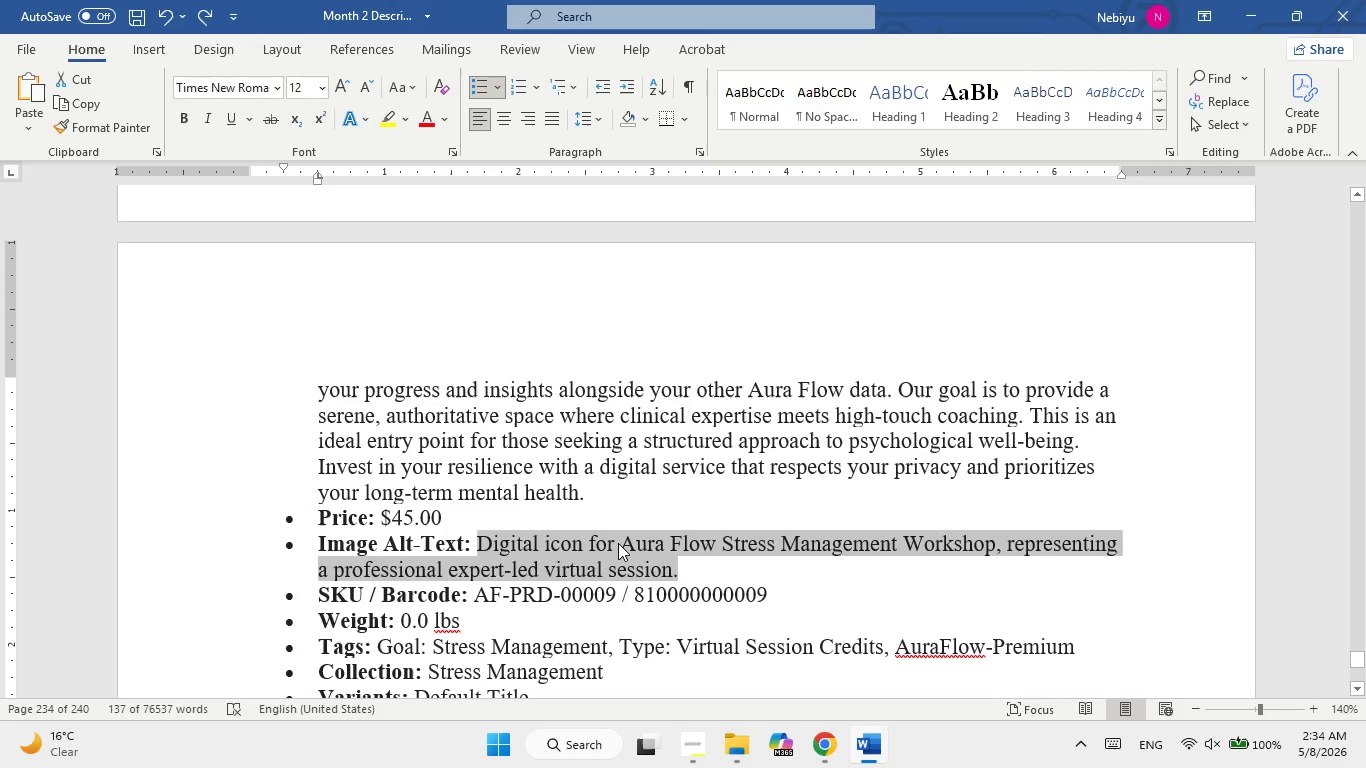 
right_click([618, 543])
 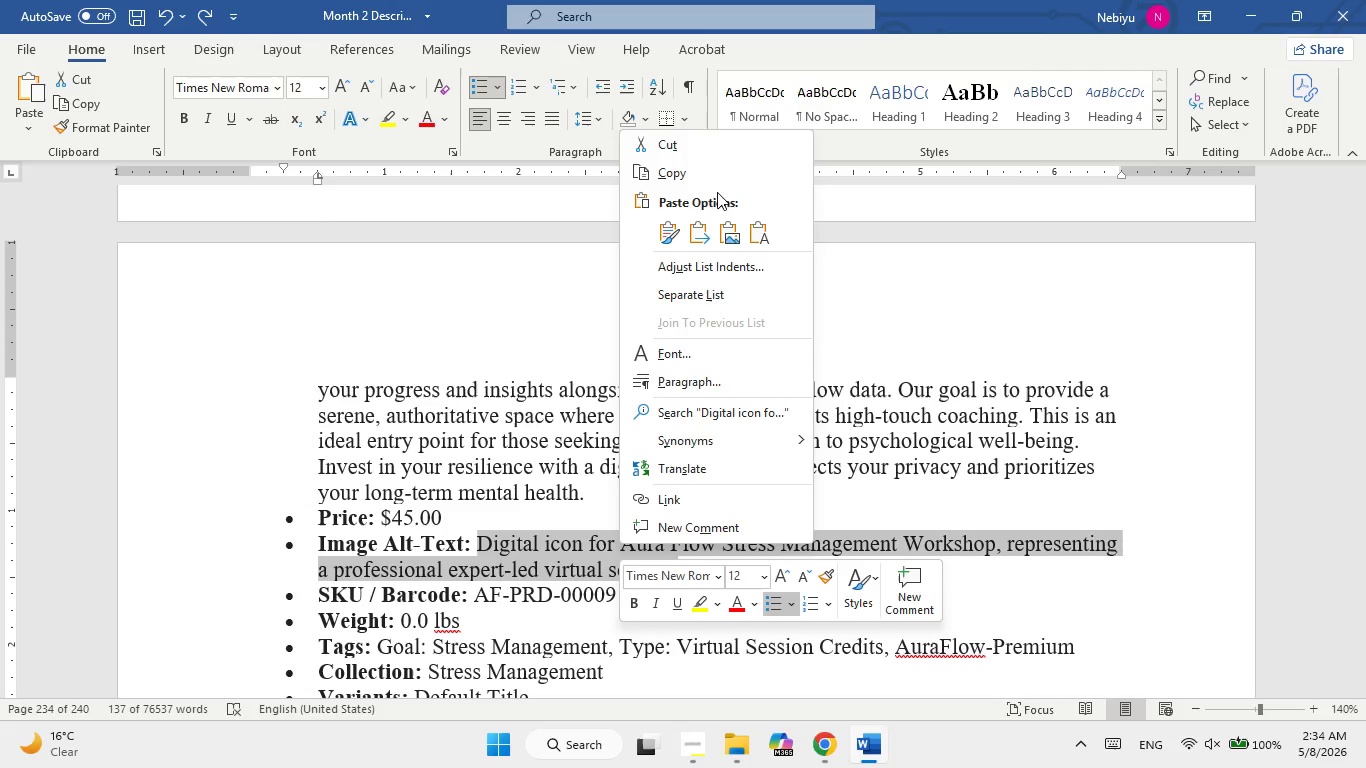 
left_click([720, 178])
 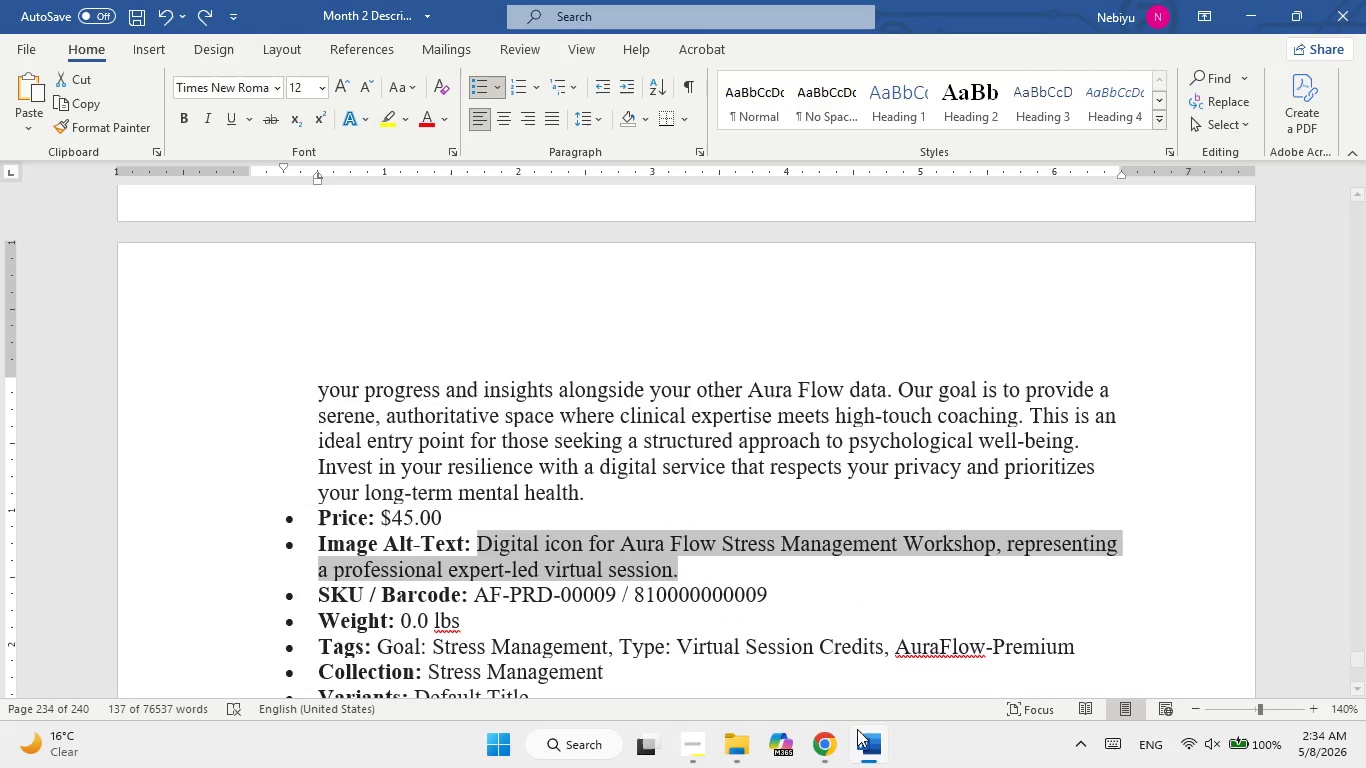 
left_click([865, 744])
 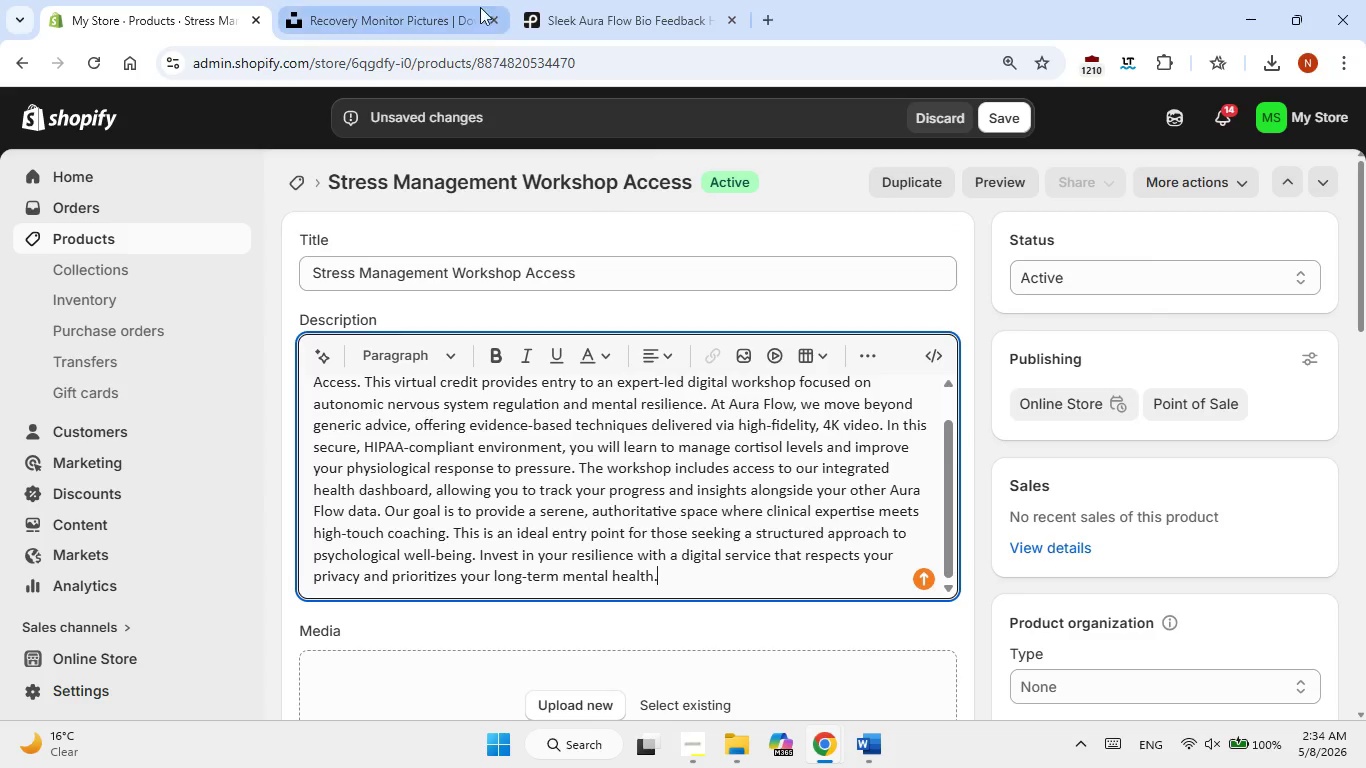 
mouse_move([444, 10])
 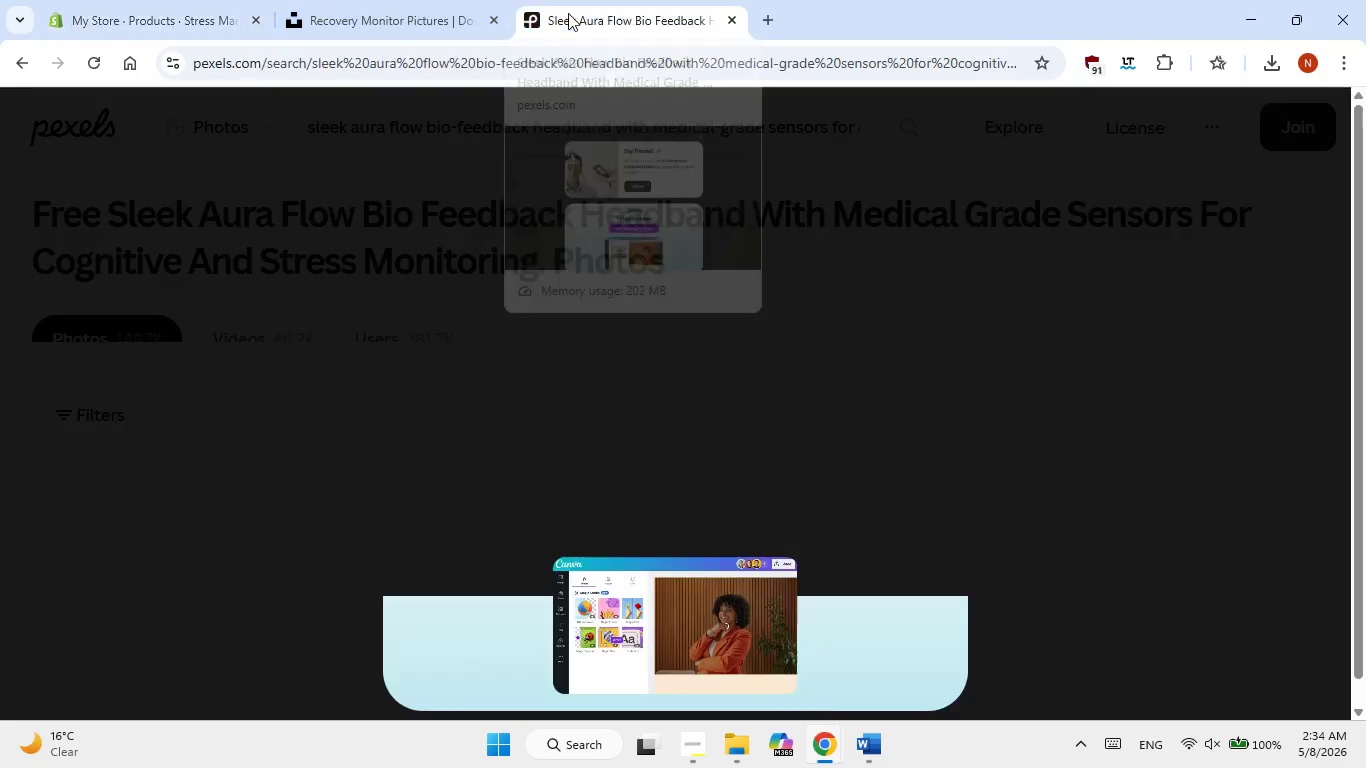 
left_click([568, 13])
 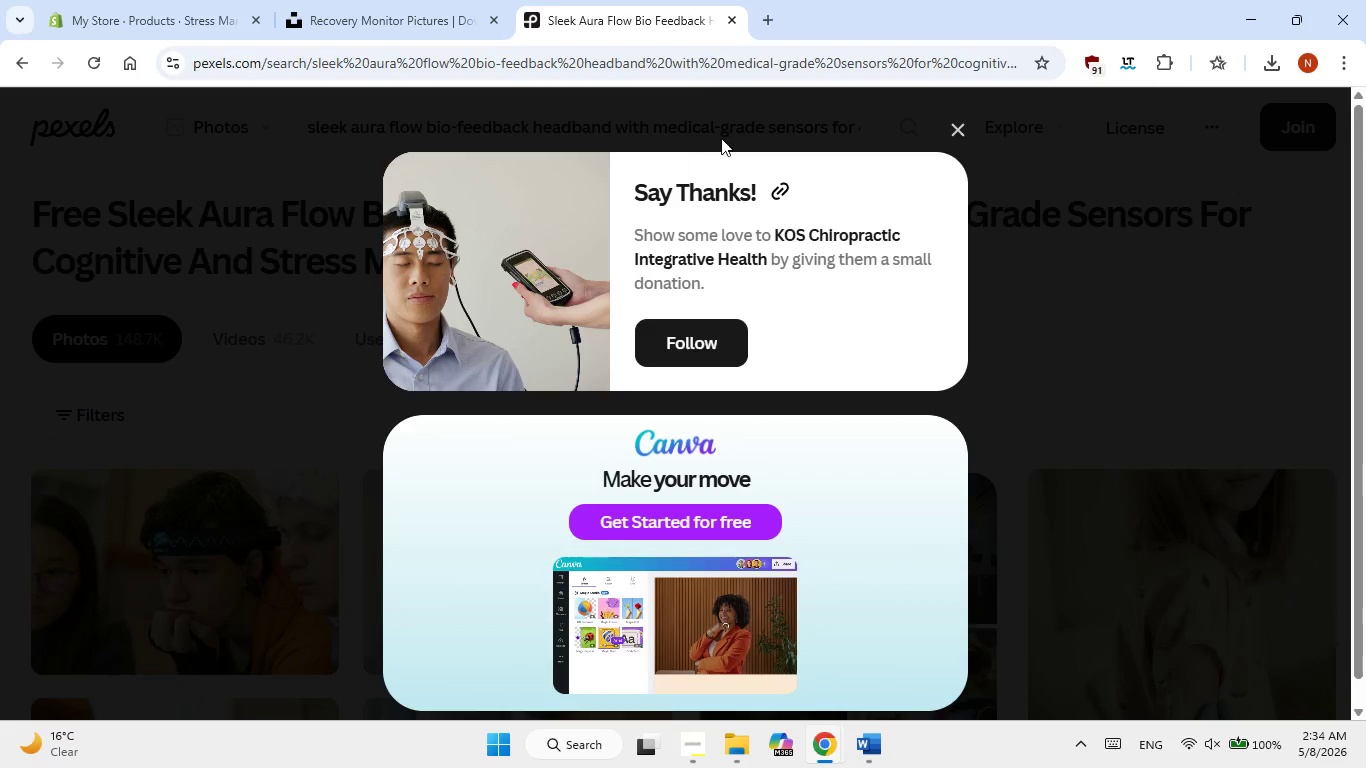 
left_click([721, 138])
 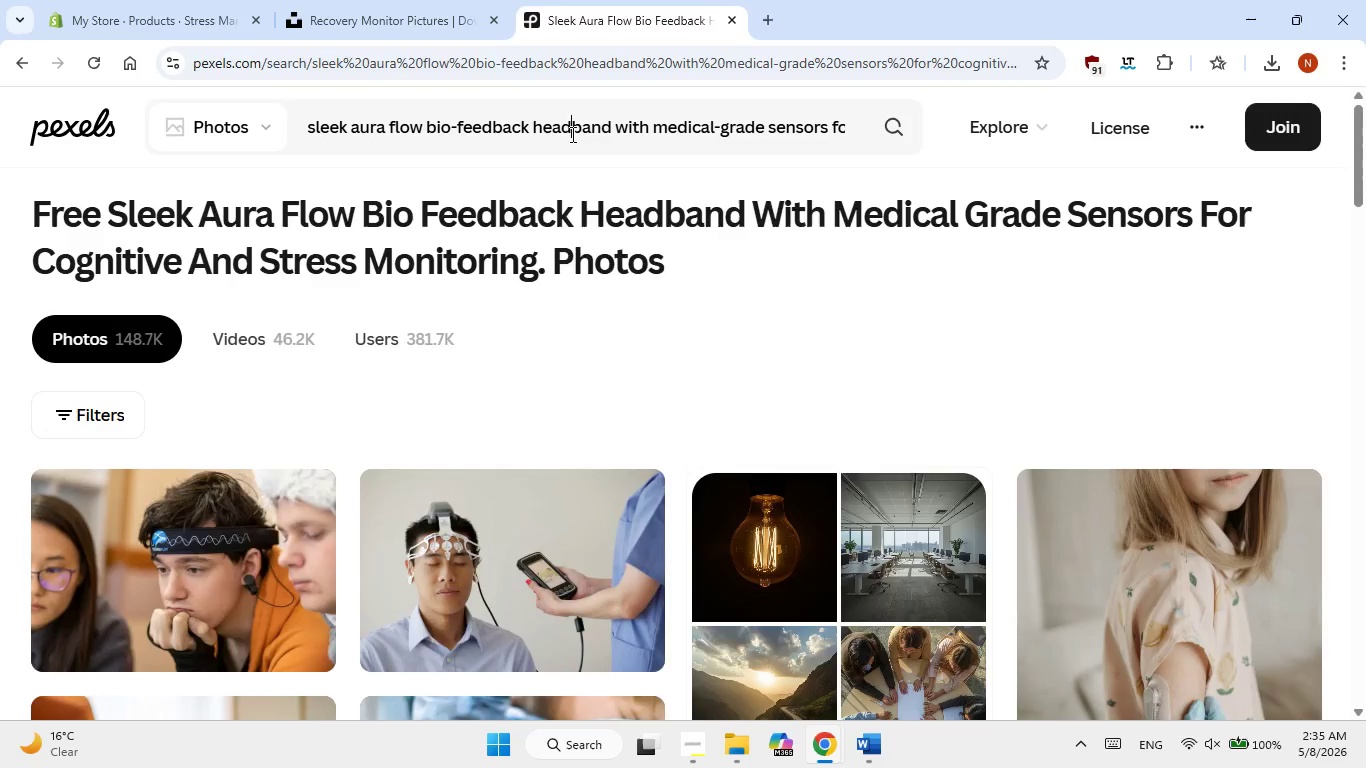 
double_click([571, 134])
 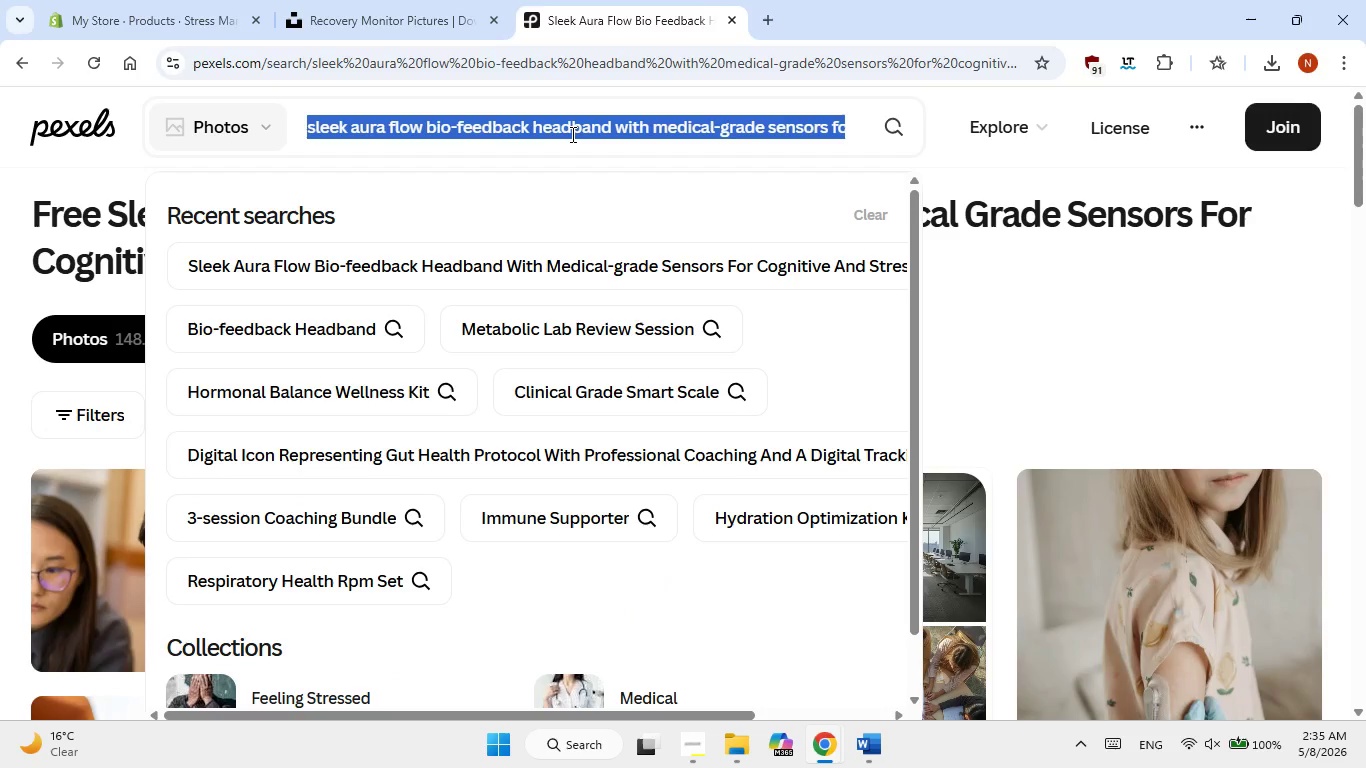 
triple_click([571, 134])
 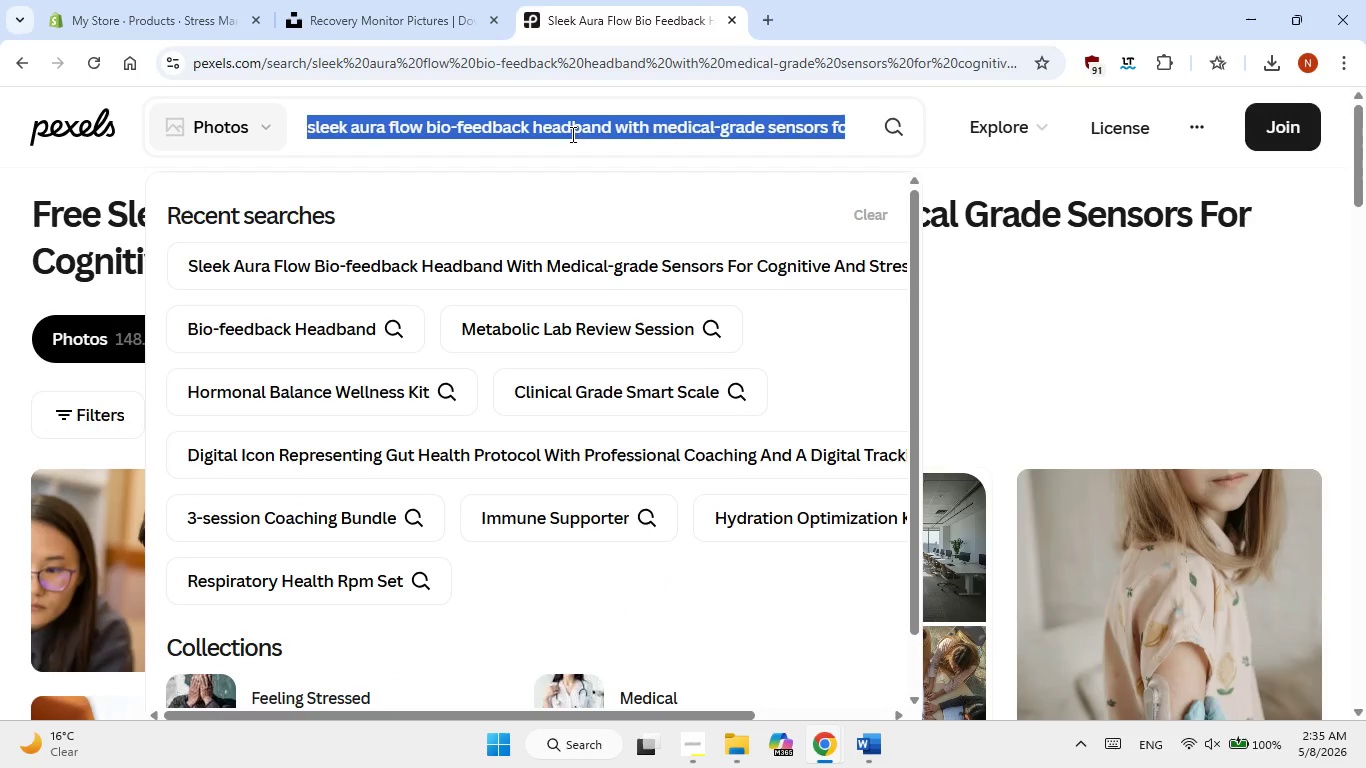 
right_click([571, 134])
 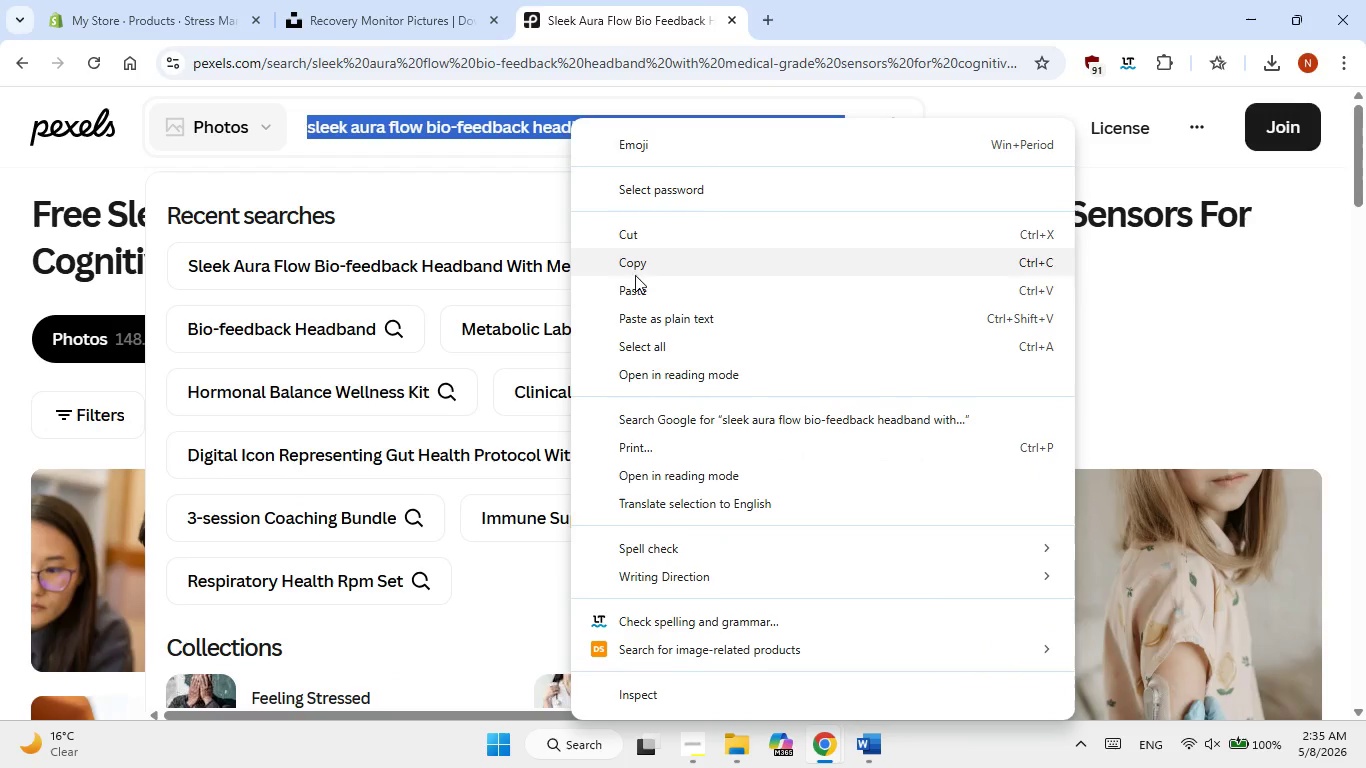 
left_click([636, 294])
 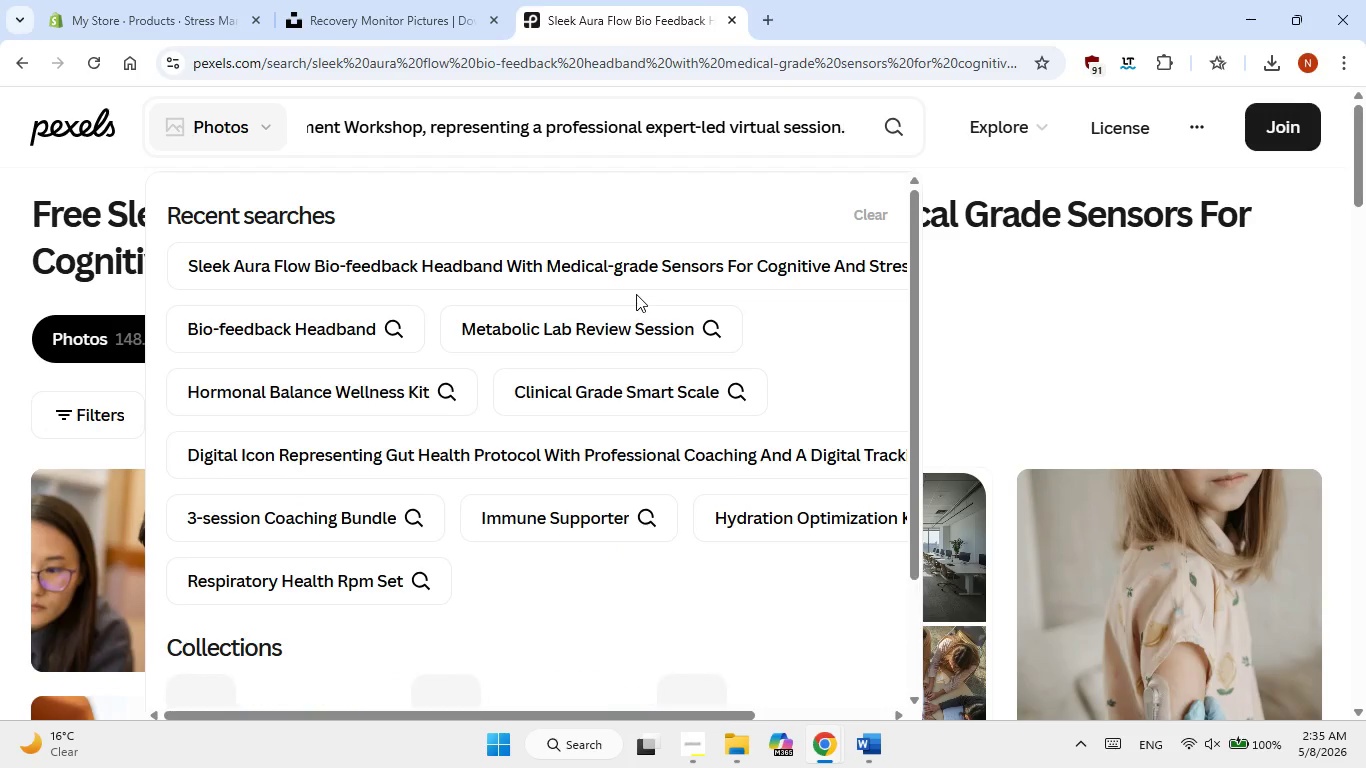 
key(NumpadEnter)
 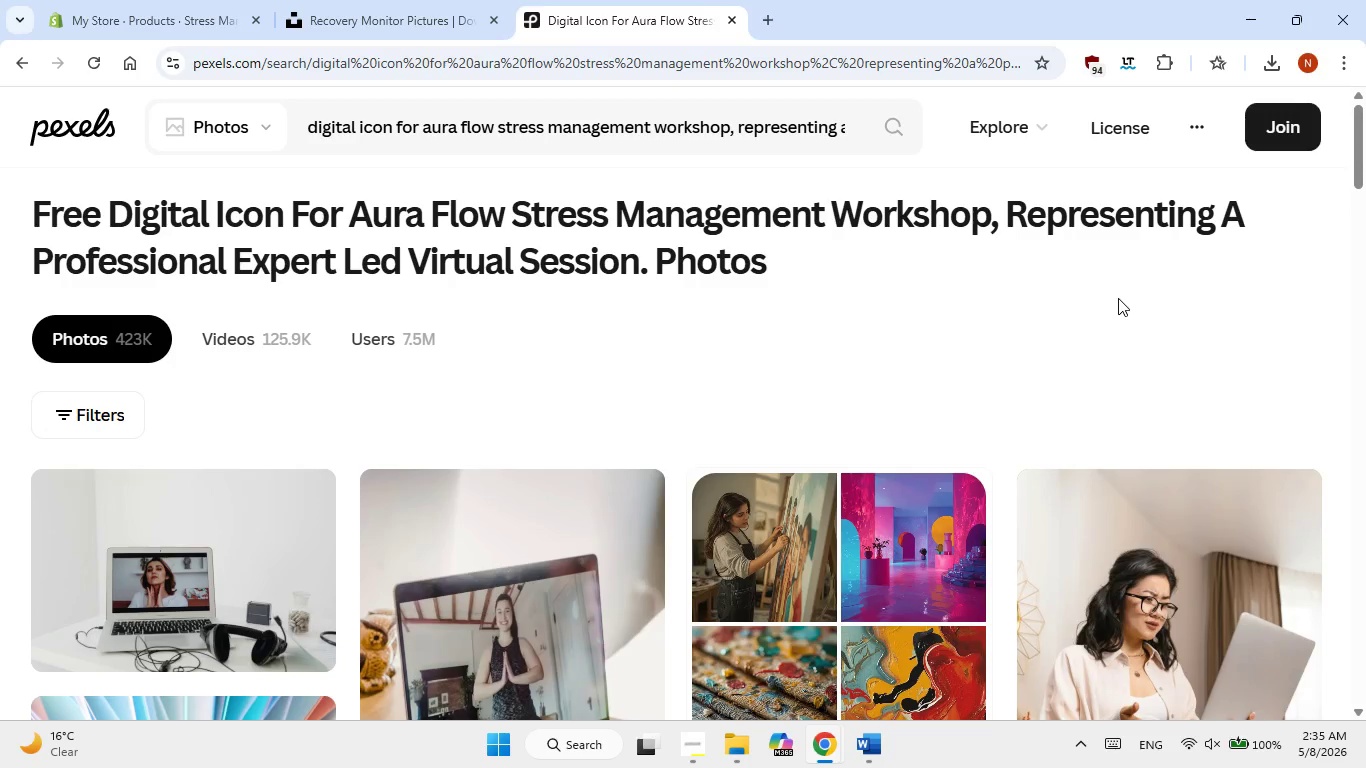 
wait(12.8)
 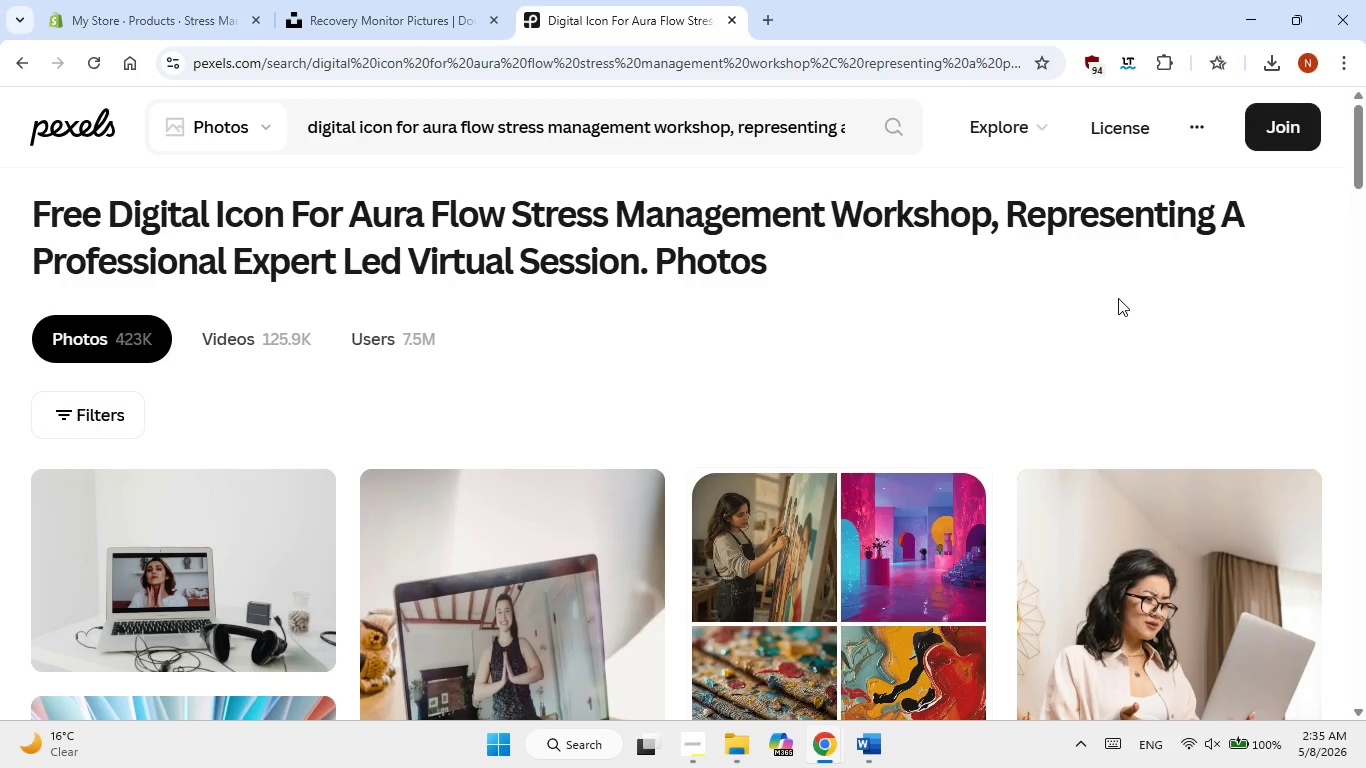 
scroll: coordinate [656, 337], scroll_direction: down, amount: 2.0
 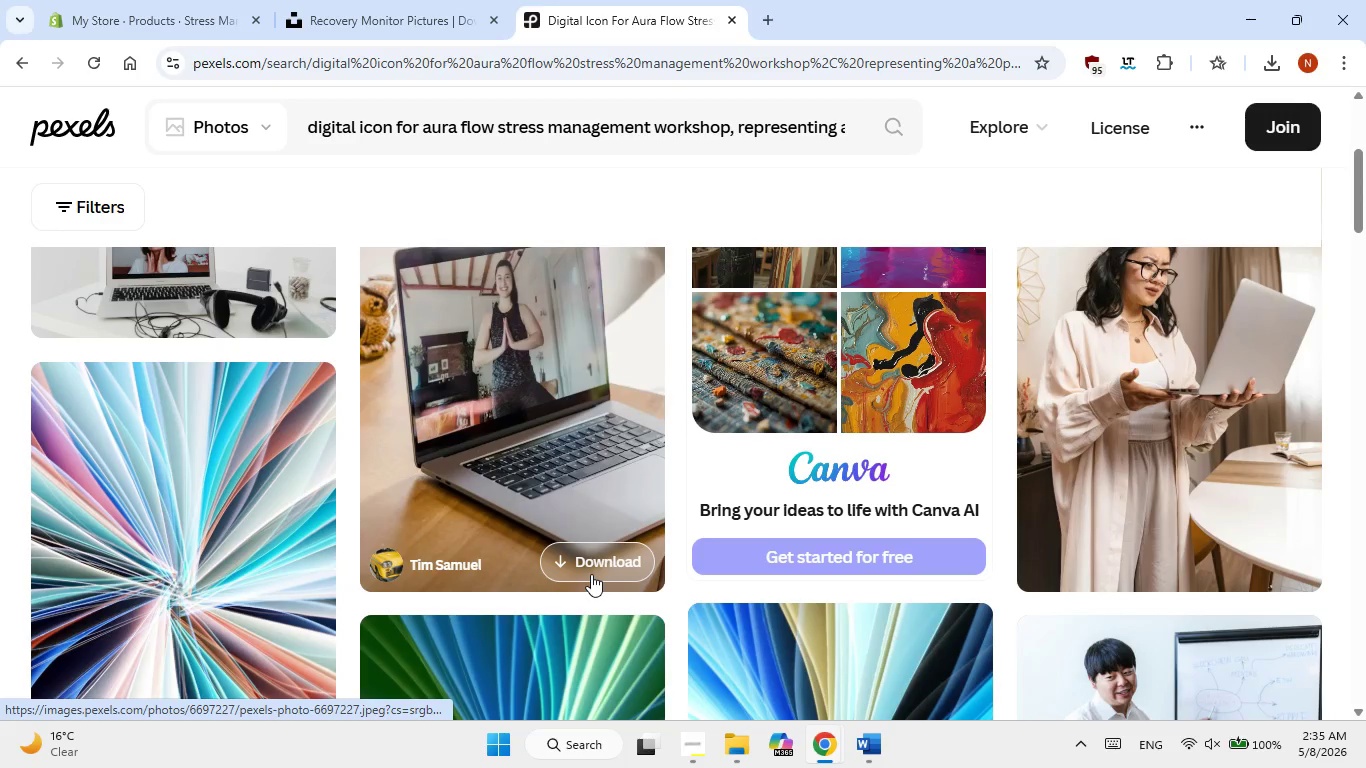 
left_click([591, 573])
 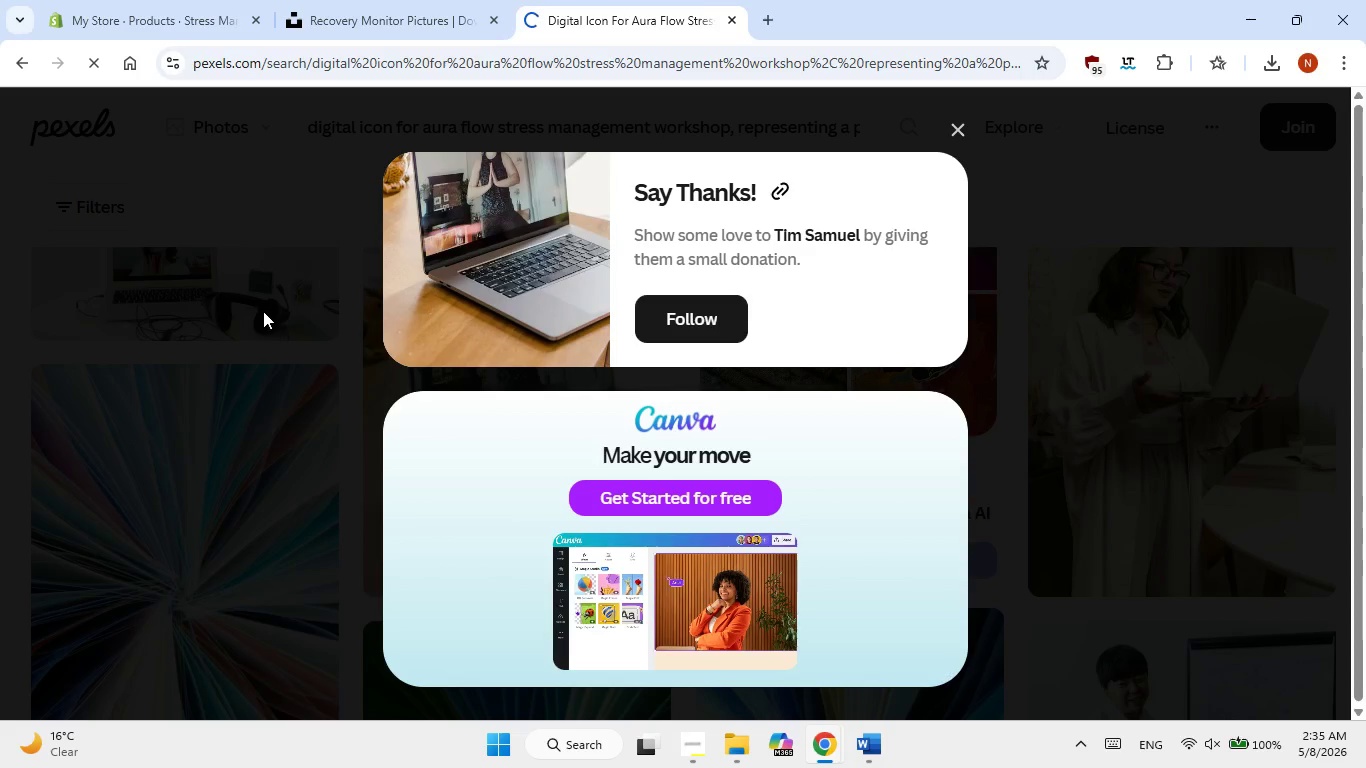 
left_click([263, 311])
 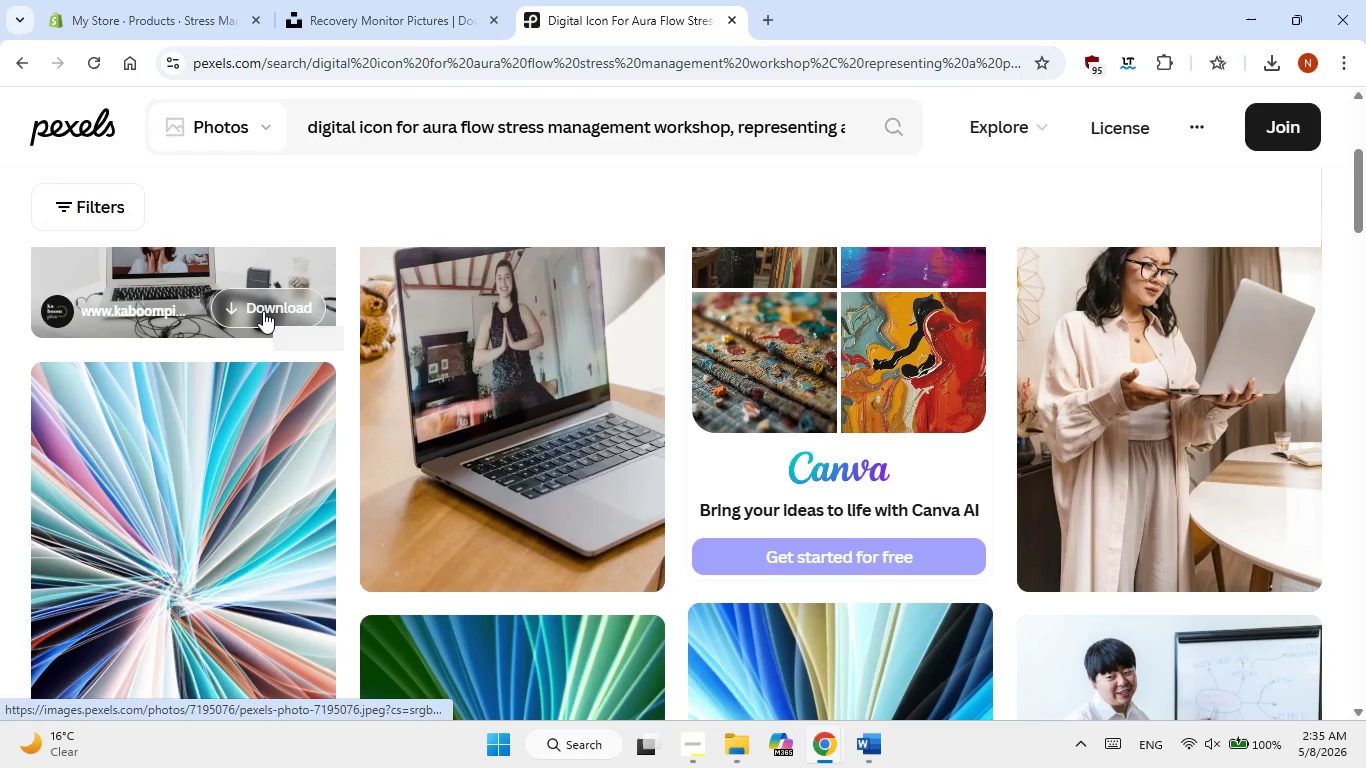 
left_click([263, 311])
 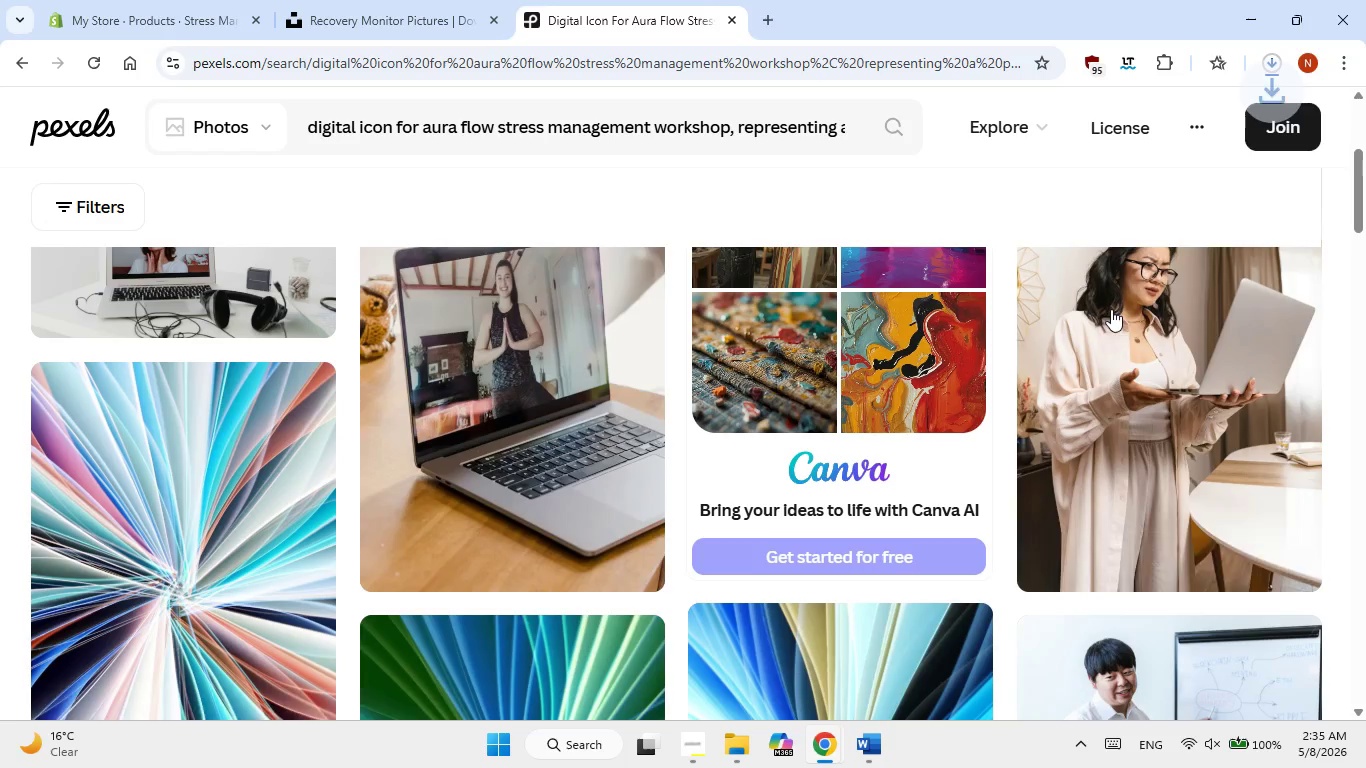 
left_click([1247, 554])
 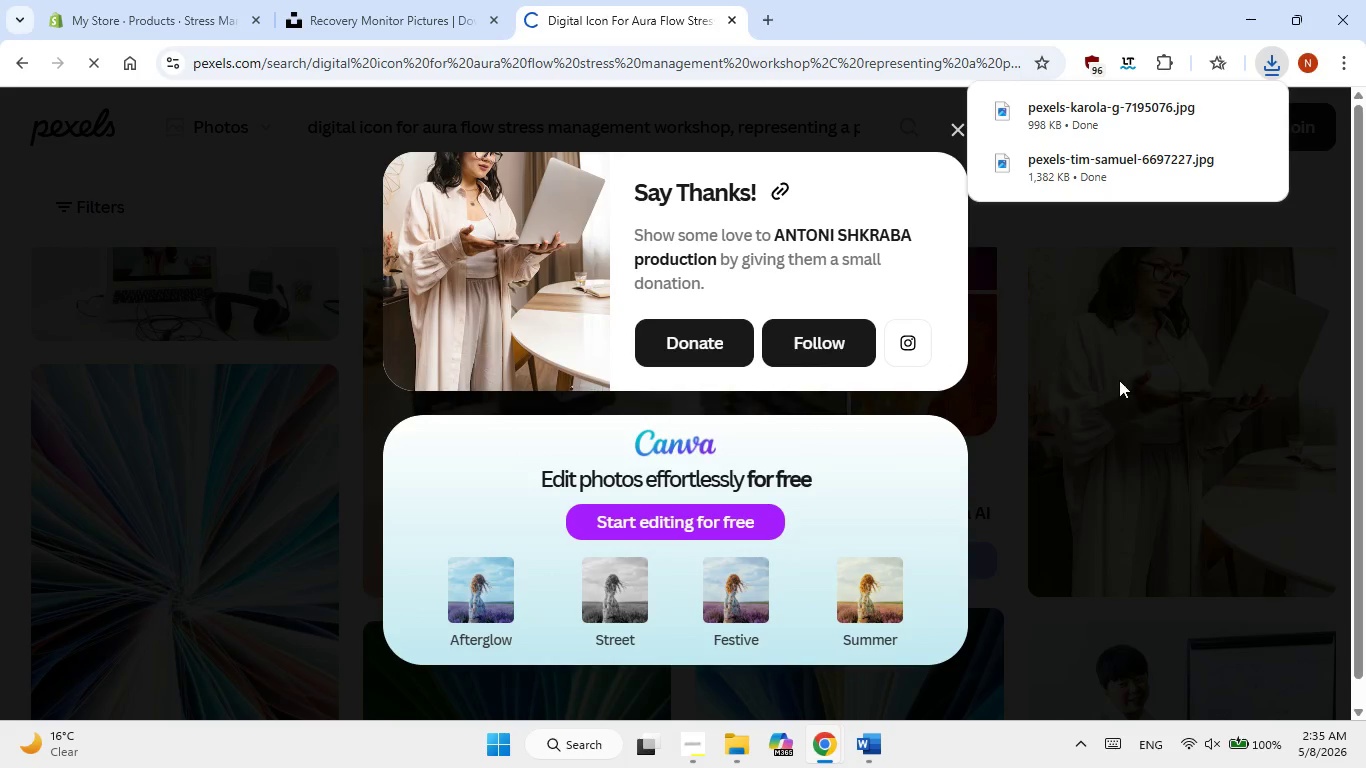 
left_click([1119, 380])
 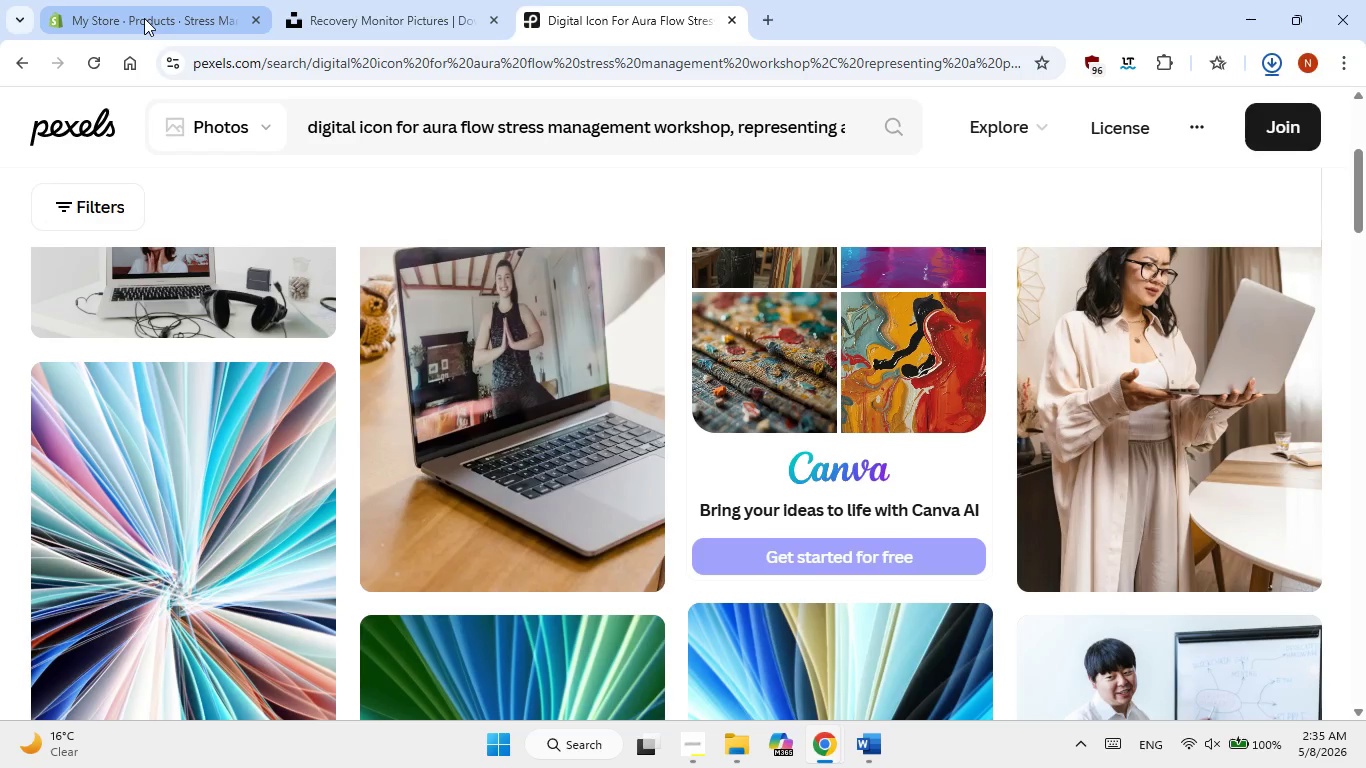 
left_click([144, 18])
 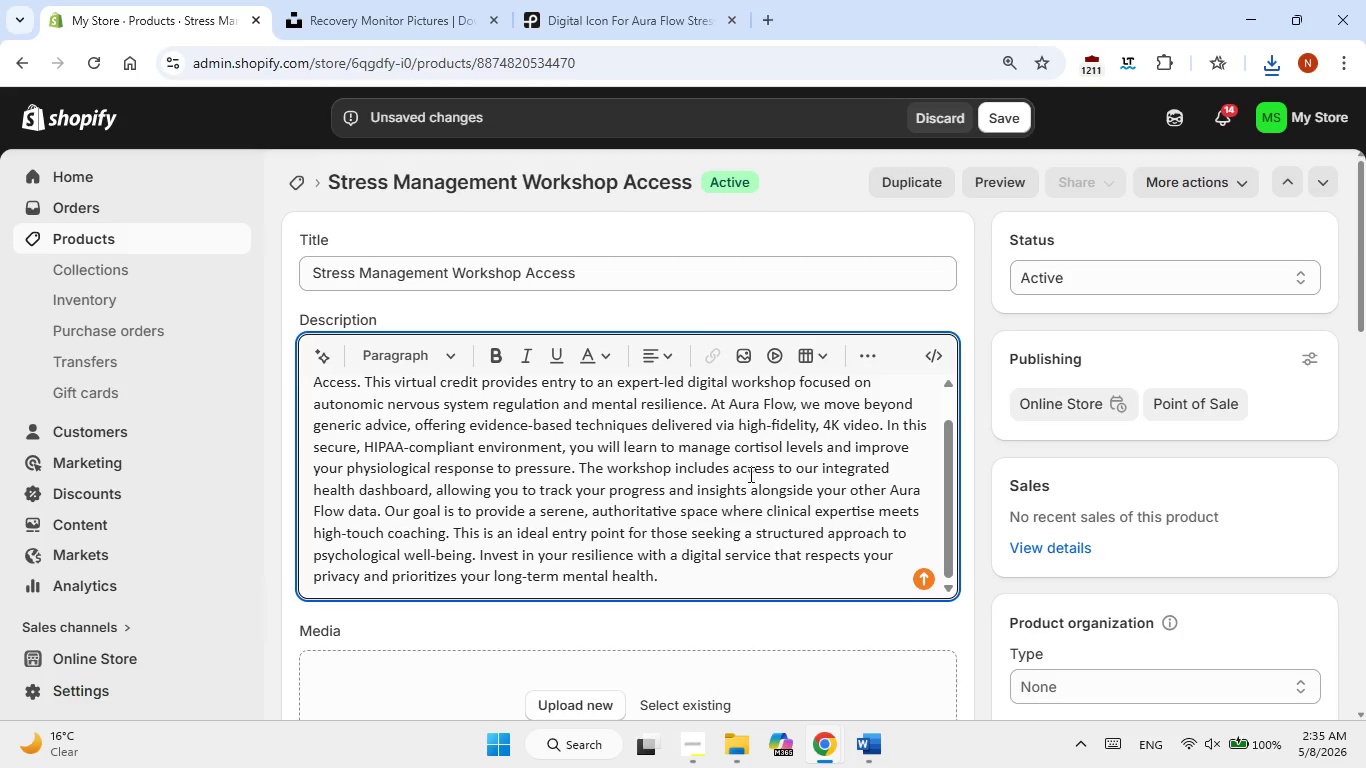 
scroll: coordinate [749, 474], scroll_direction: down, amount: 1.0
 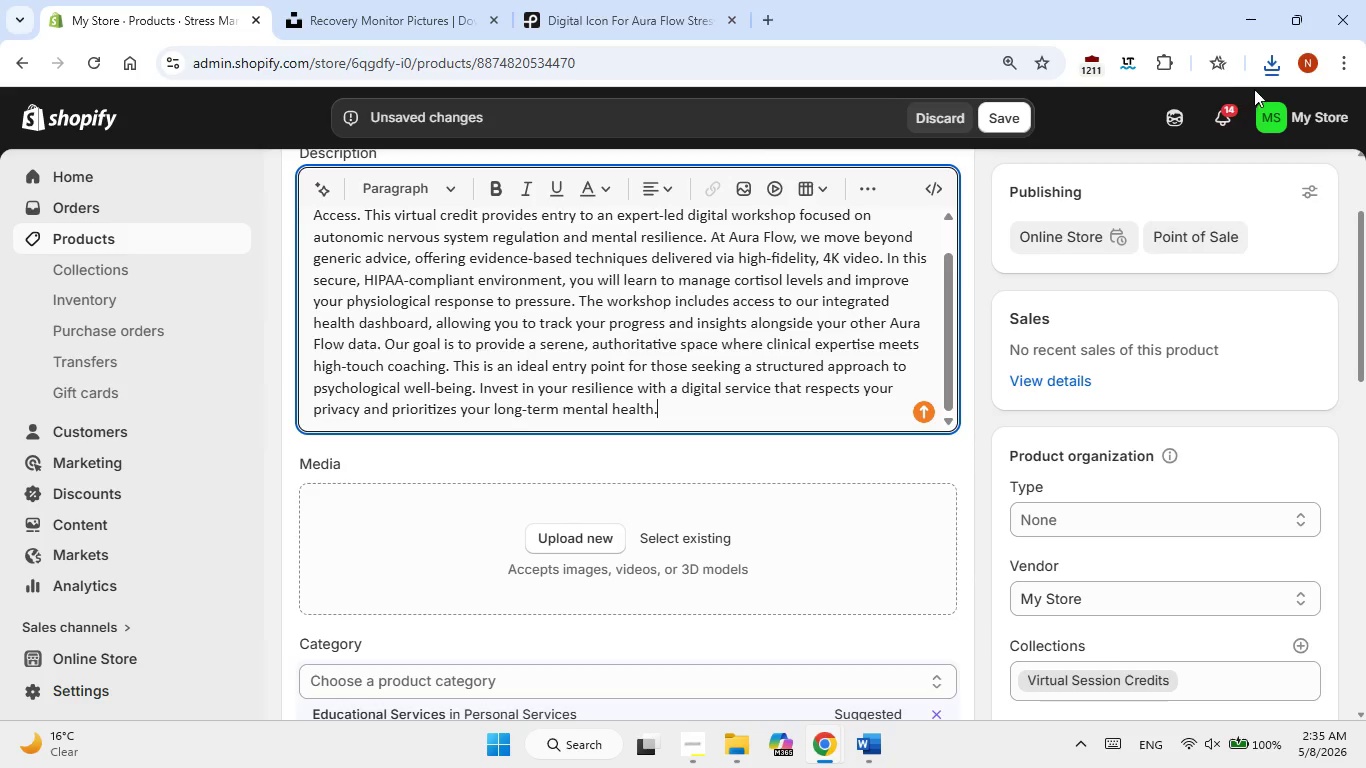 
left_click([1263, 69])
 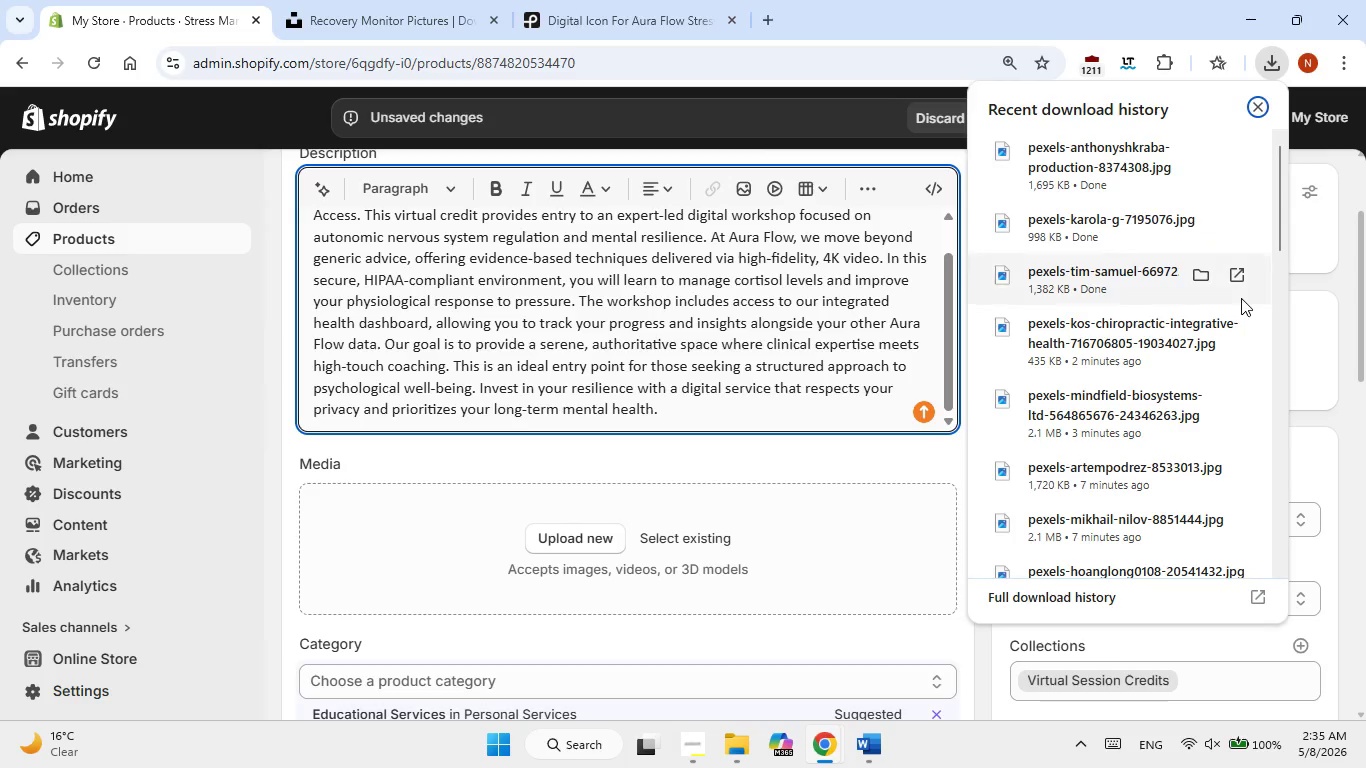 
scroll: coordinate [1241, 298], scroll_direction: up, amount: 3.0
 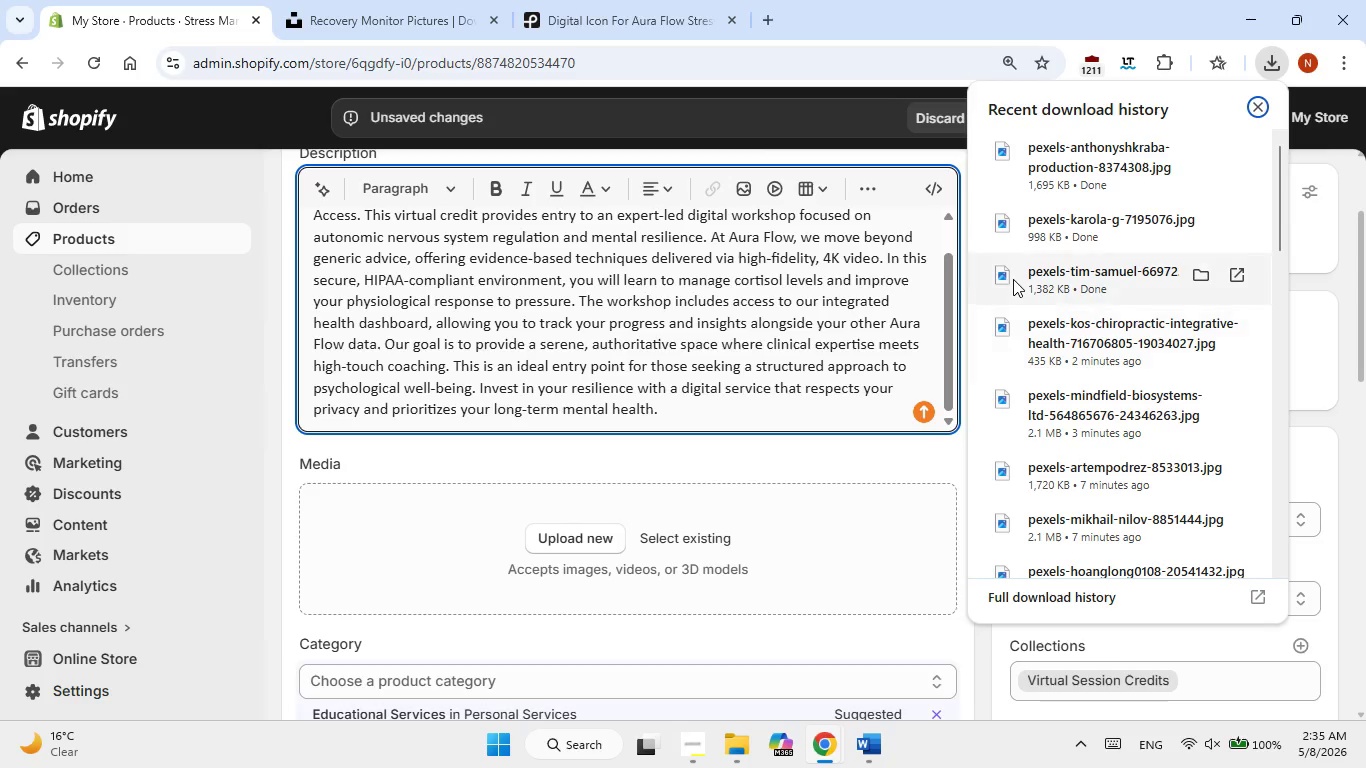 
left_click_drag(start_coordinate=[1013, 279], to_coordinate=[685, 533])
 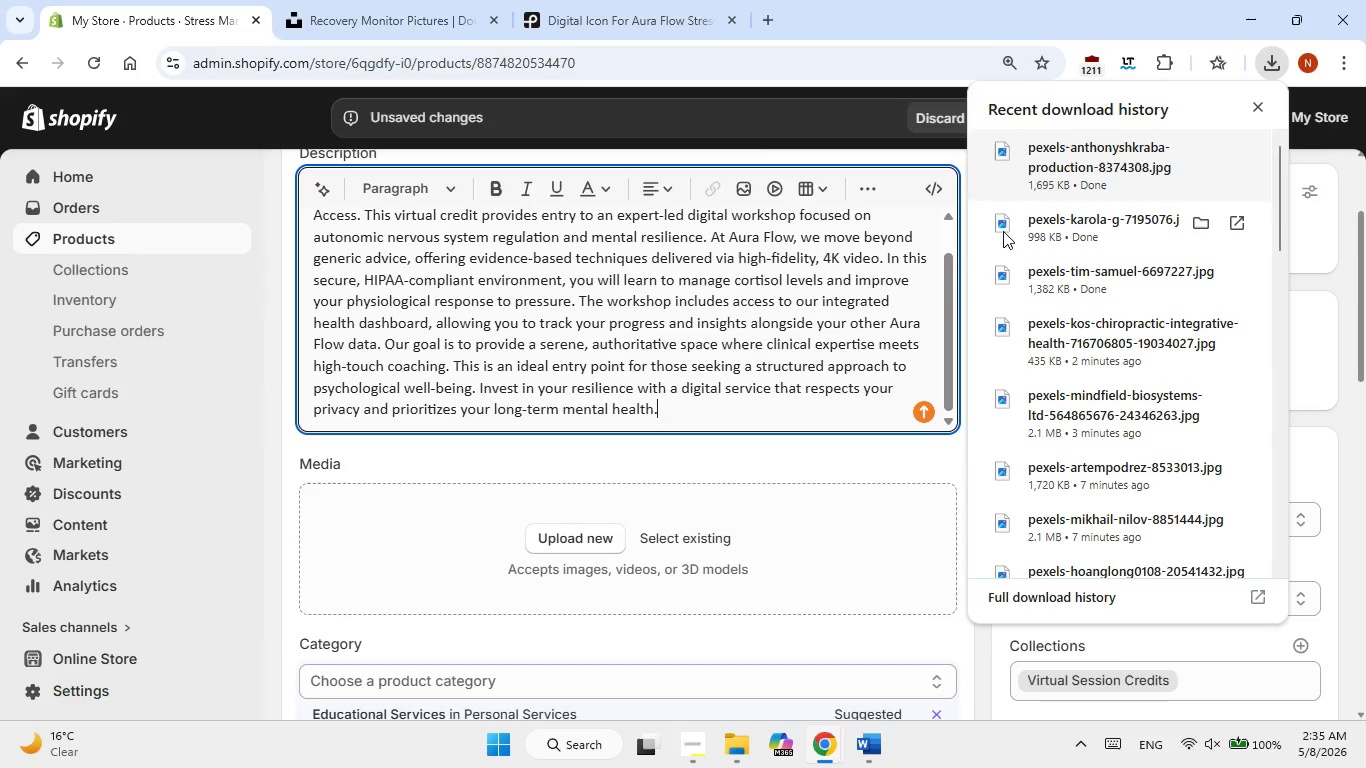 
left_click_drag(start_coordinate=[1003, 231], to_coordinate=[626, 564])
 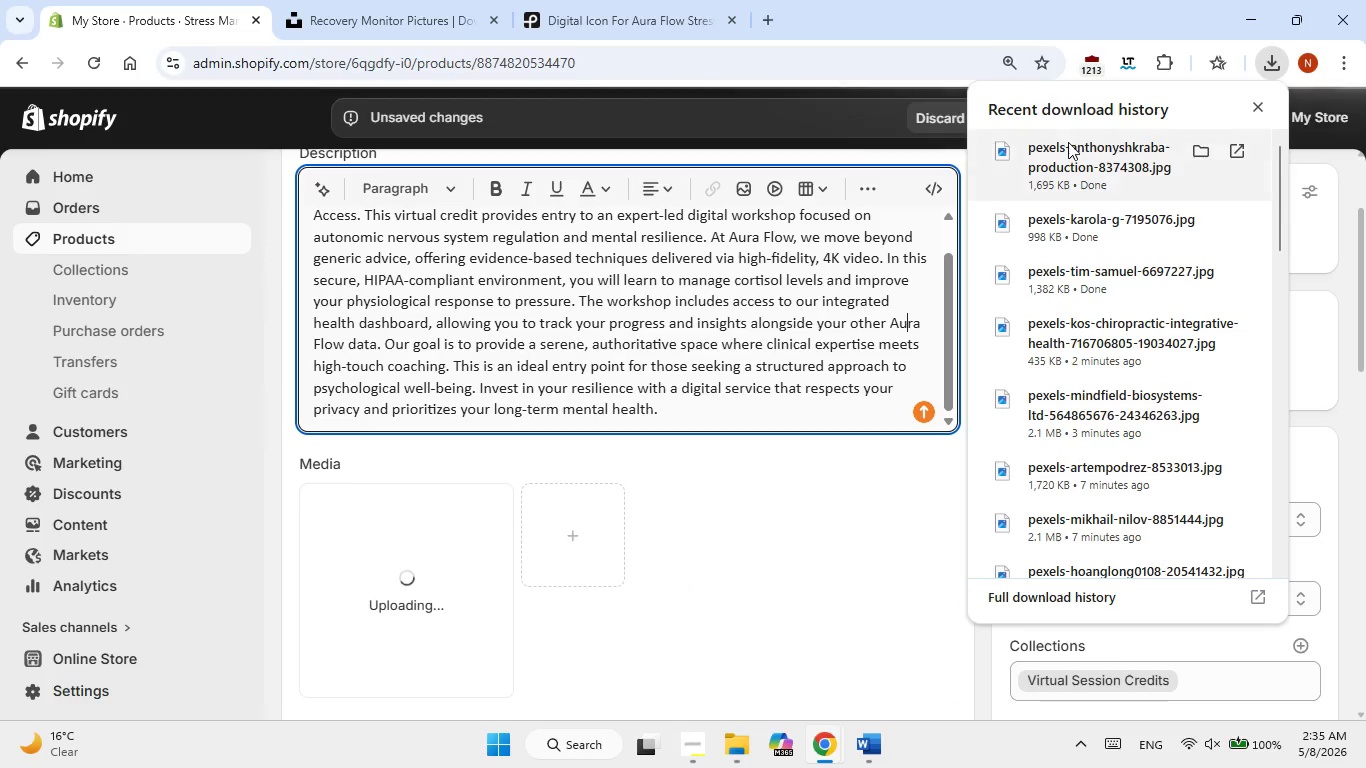 
left_click_drag(start_coordinate=[1068, 142], to_coordinate=[573, 623])
 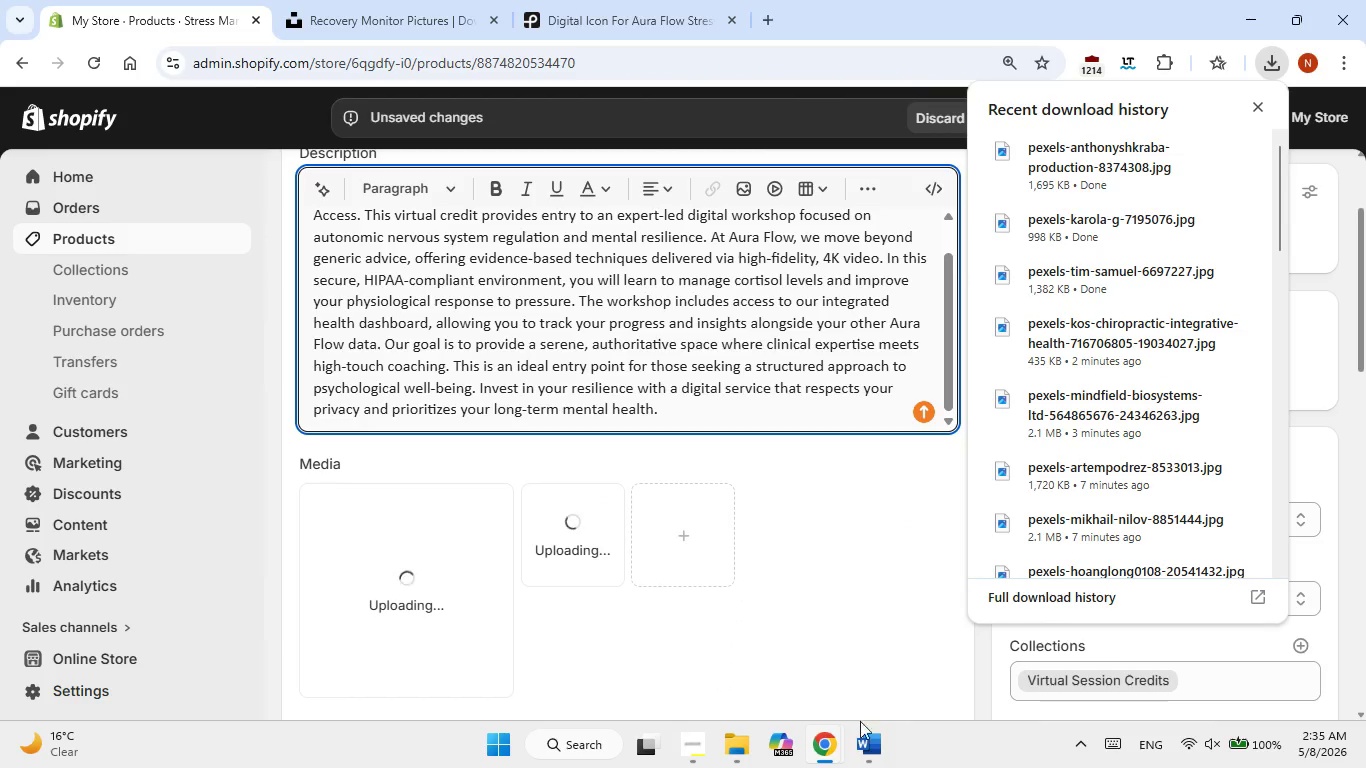 
left_click([861, 732])
 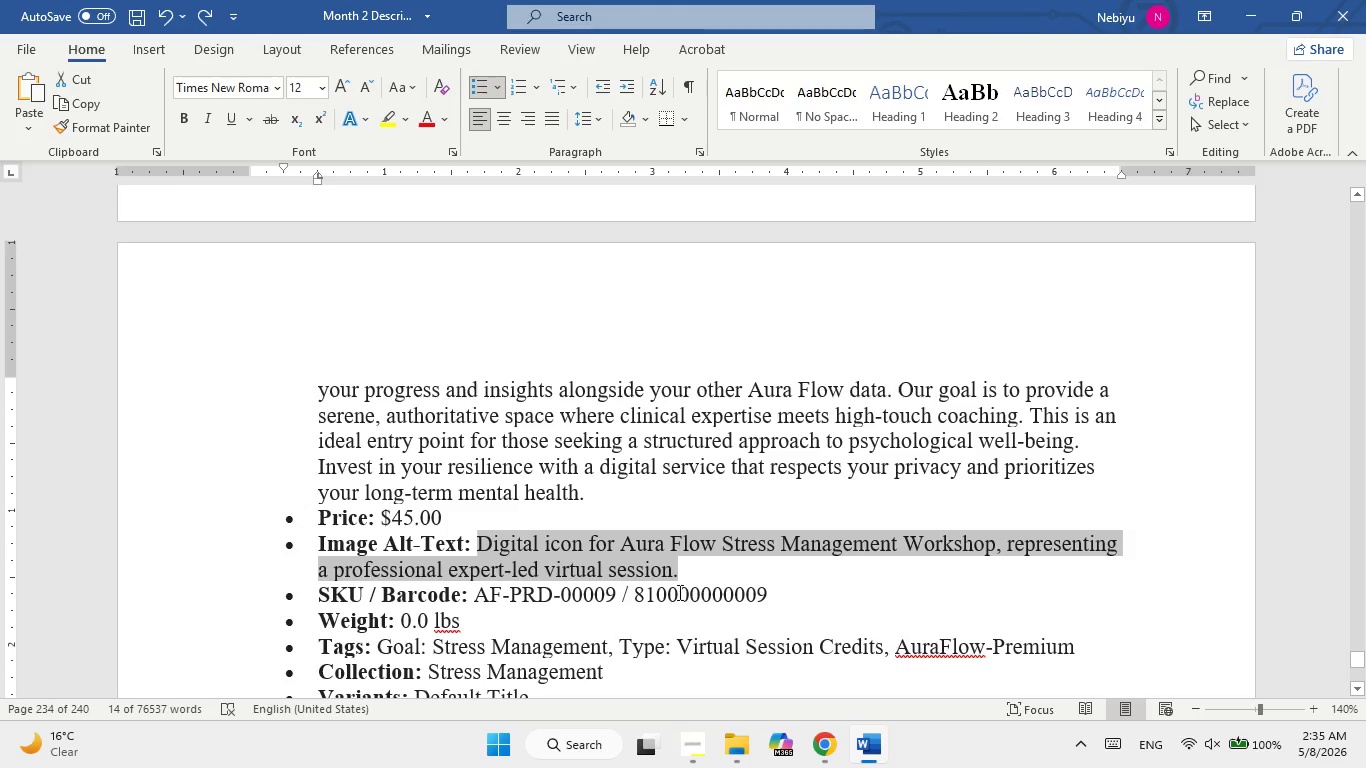 
right_click([640, 551])
 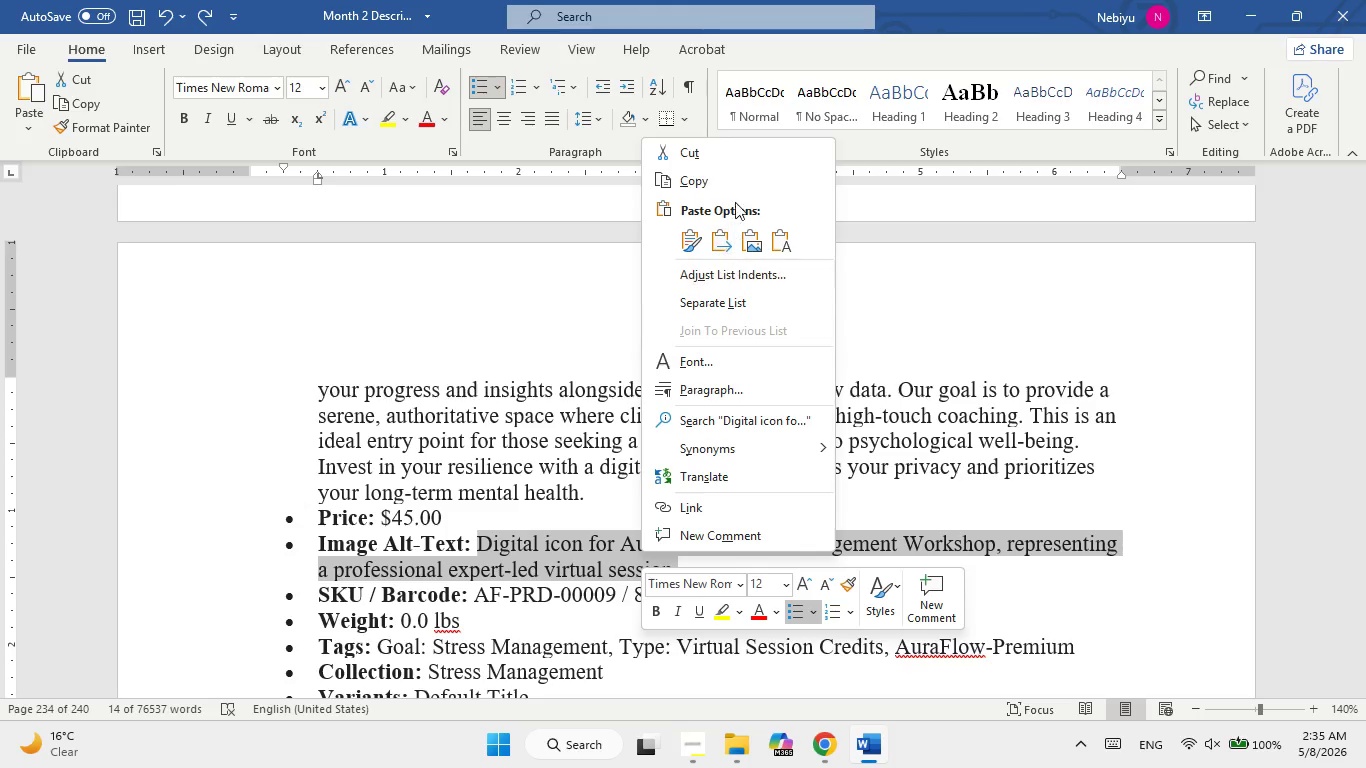 
left_click([737, 185])
 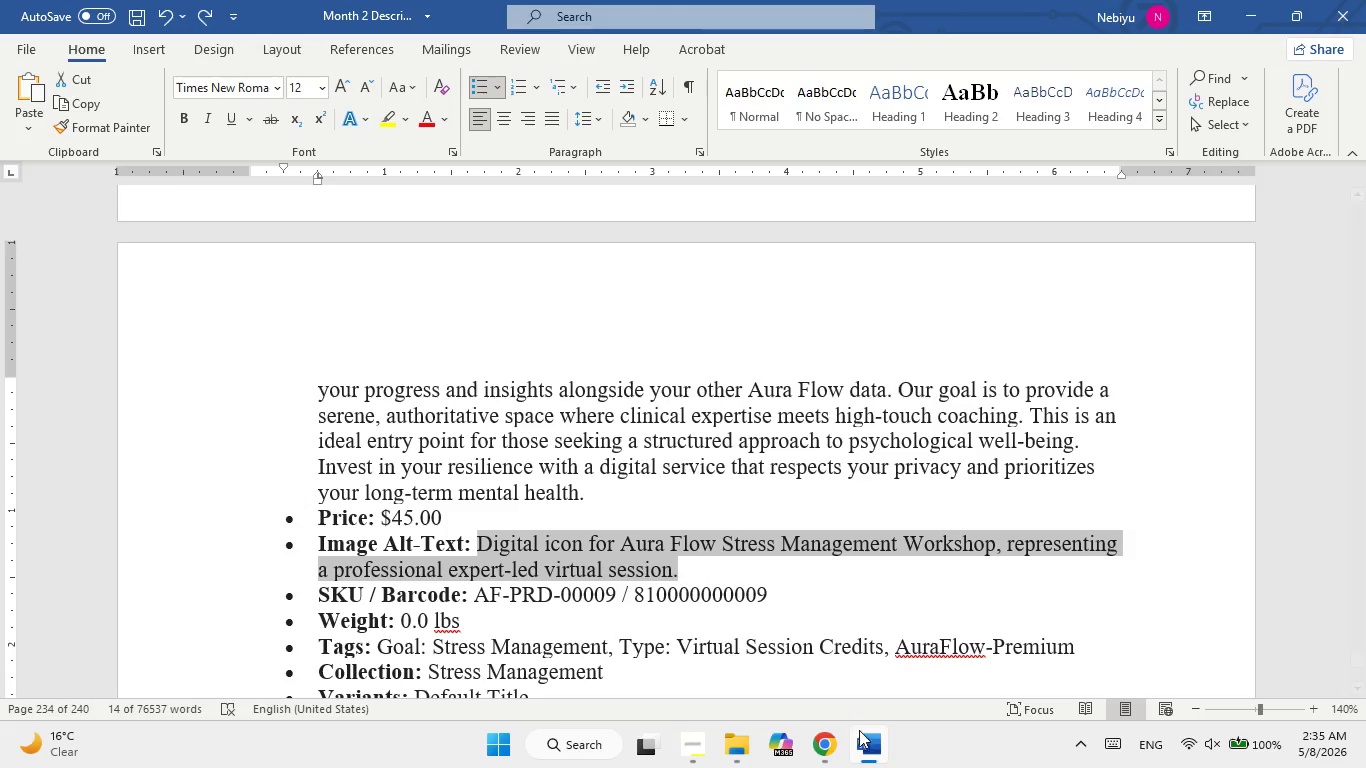 
left_click([860, 735])
 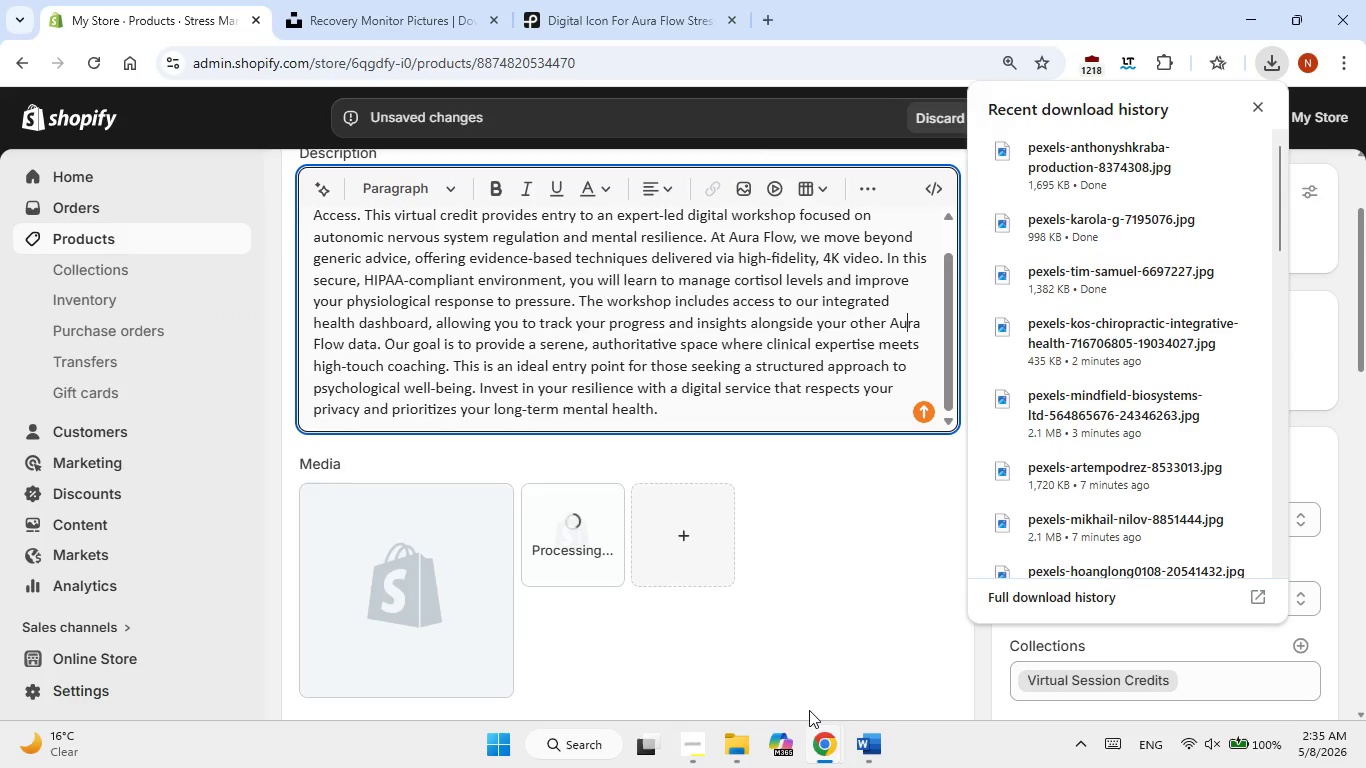 
wait(9.64)
 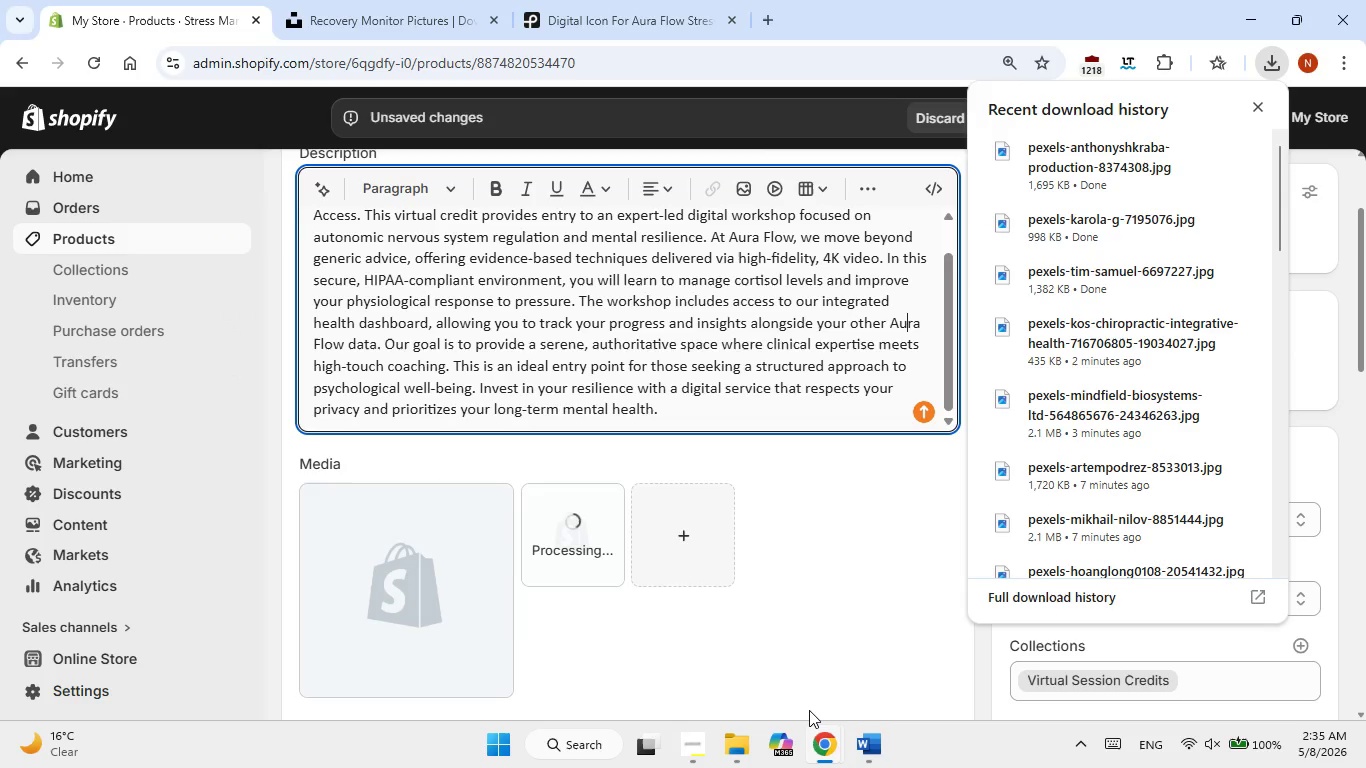 
left_click([534, 497])
 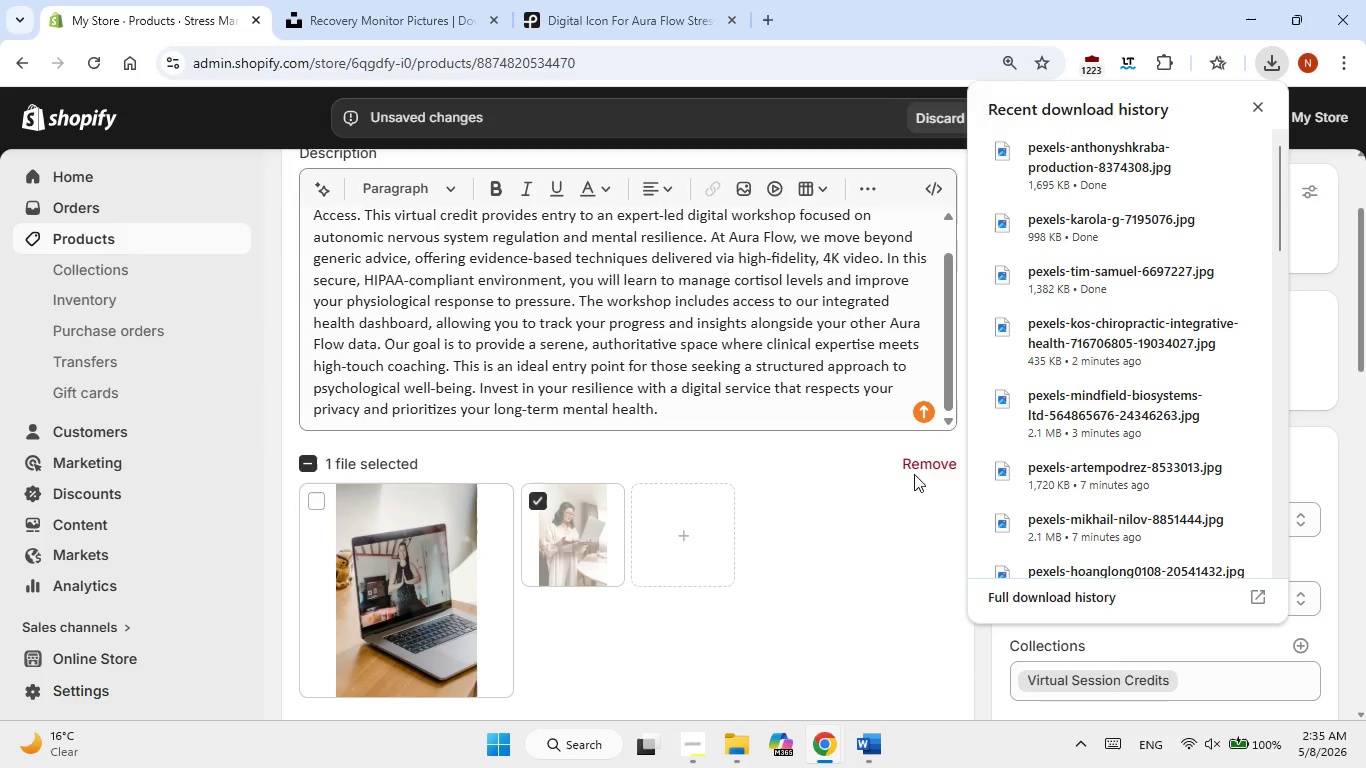 
left_click([938, 468])
 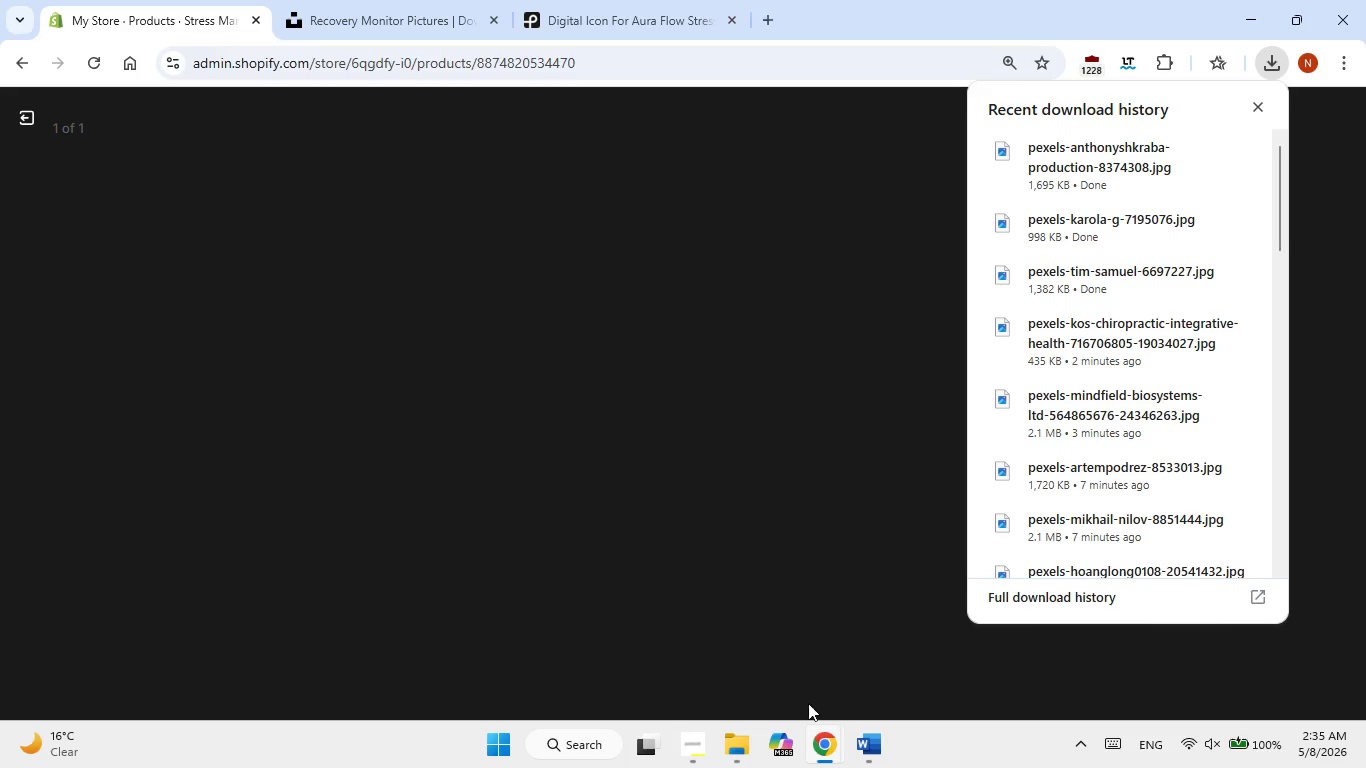 
left_click([858, 767])
 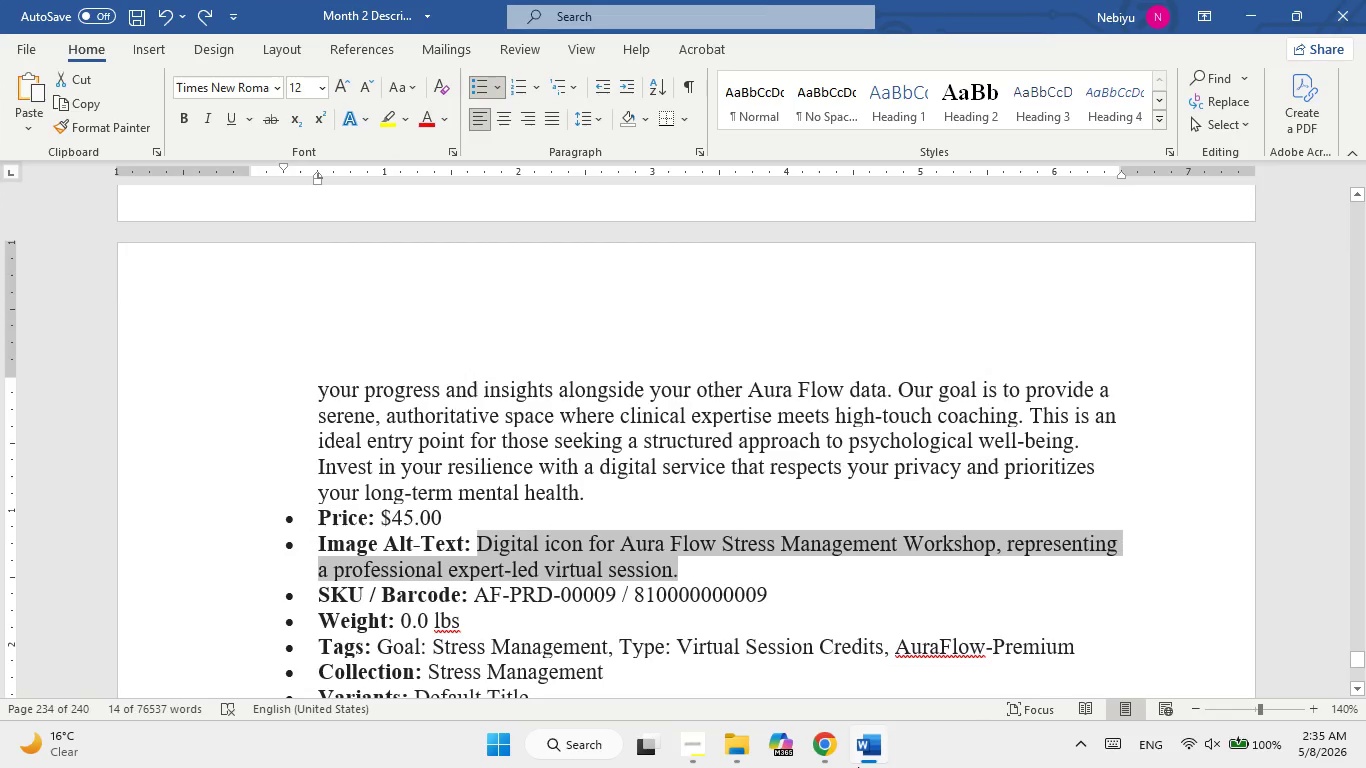 
left_click([858, 767])
 